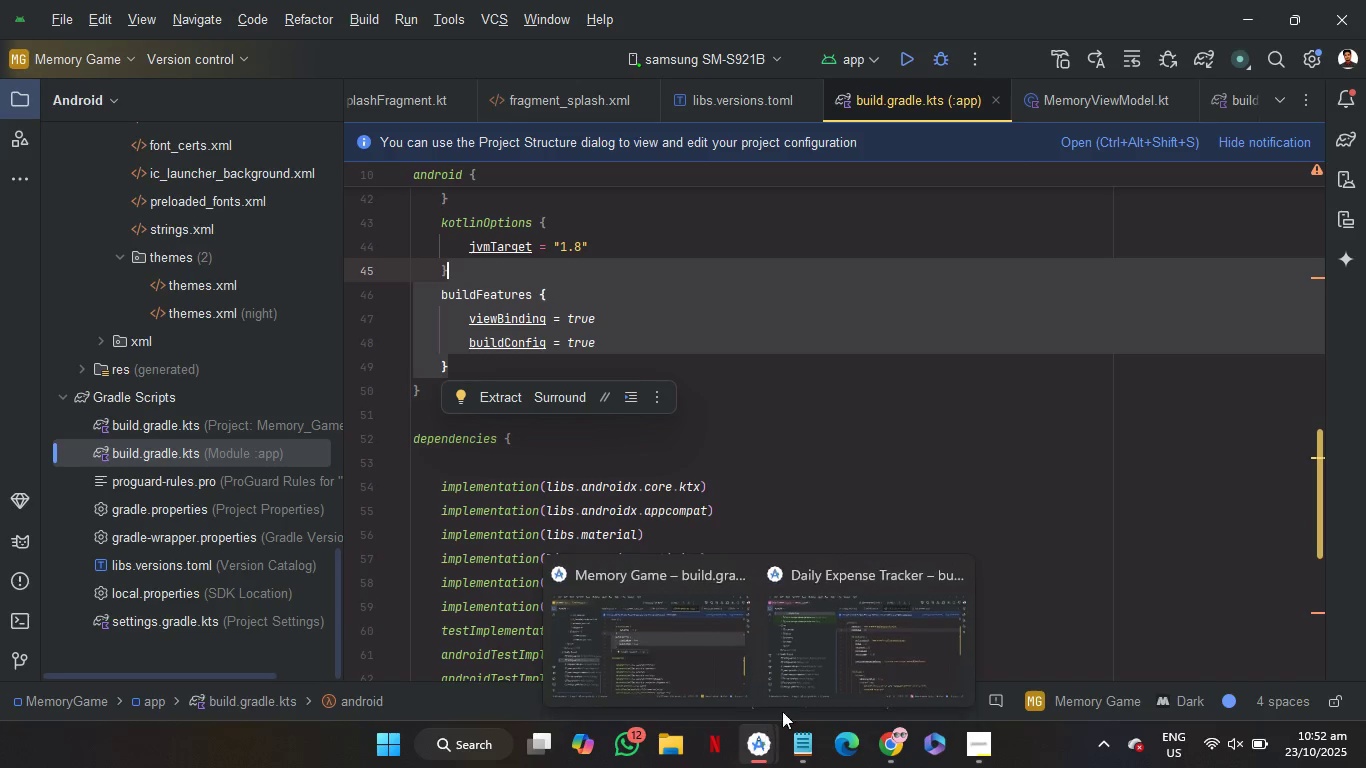 
left_click([845, 651])
 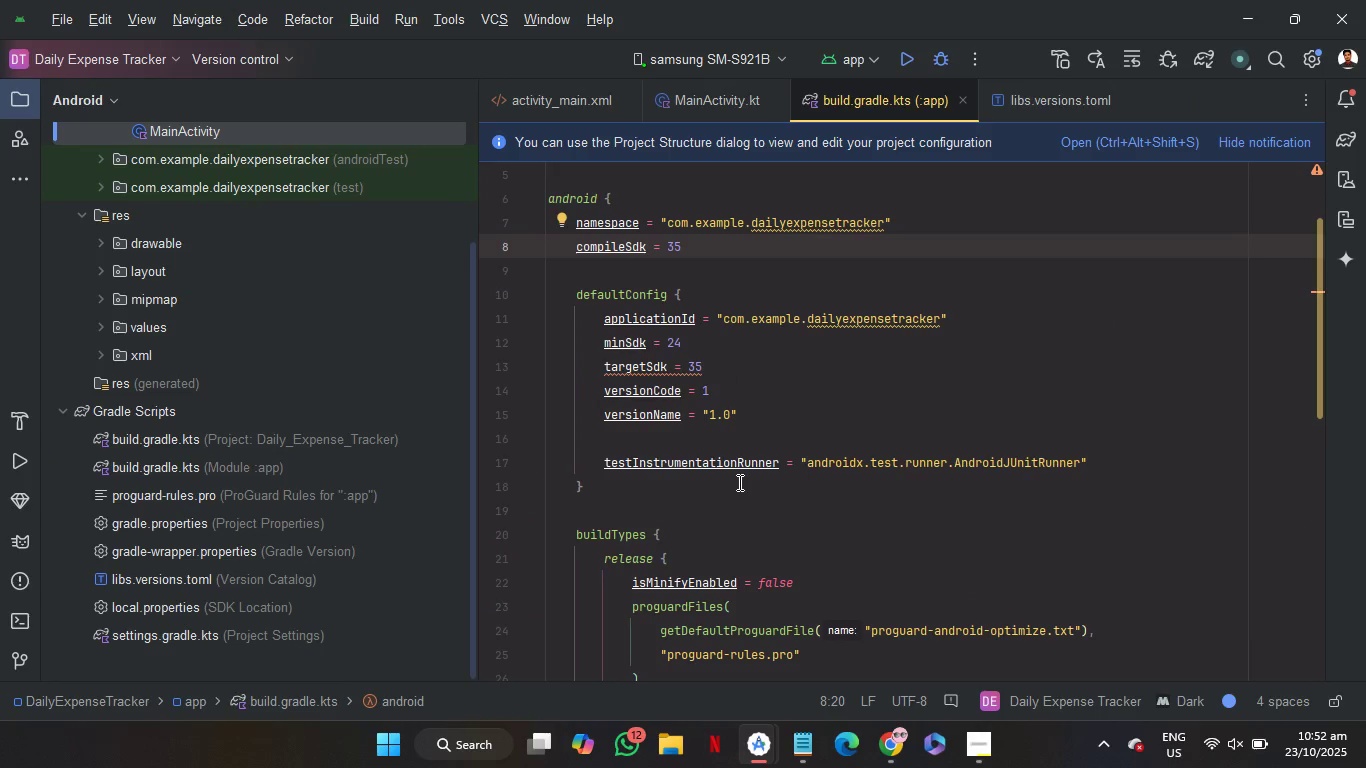 
scroll: coordinate [738, 489], scroll_direction: down, amount: 3.0
 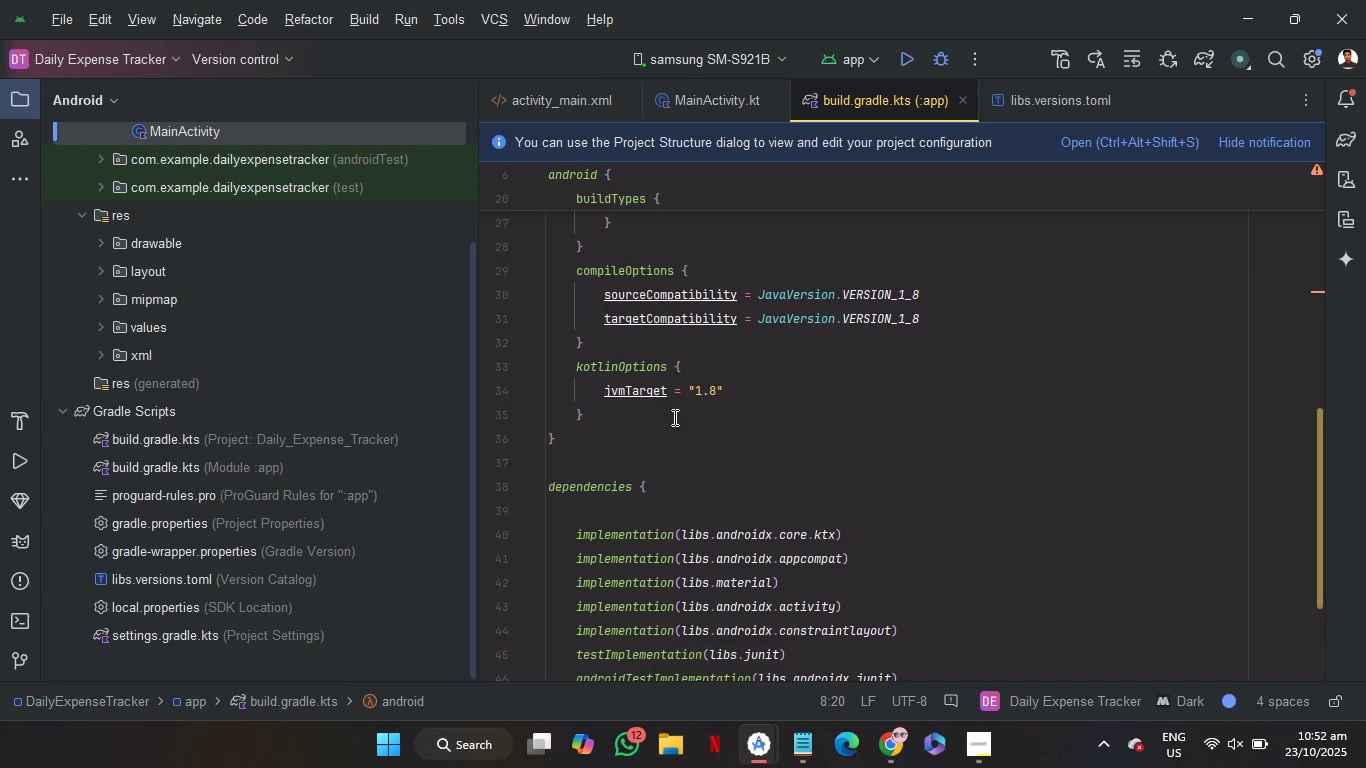 
left_click([673, 417])
 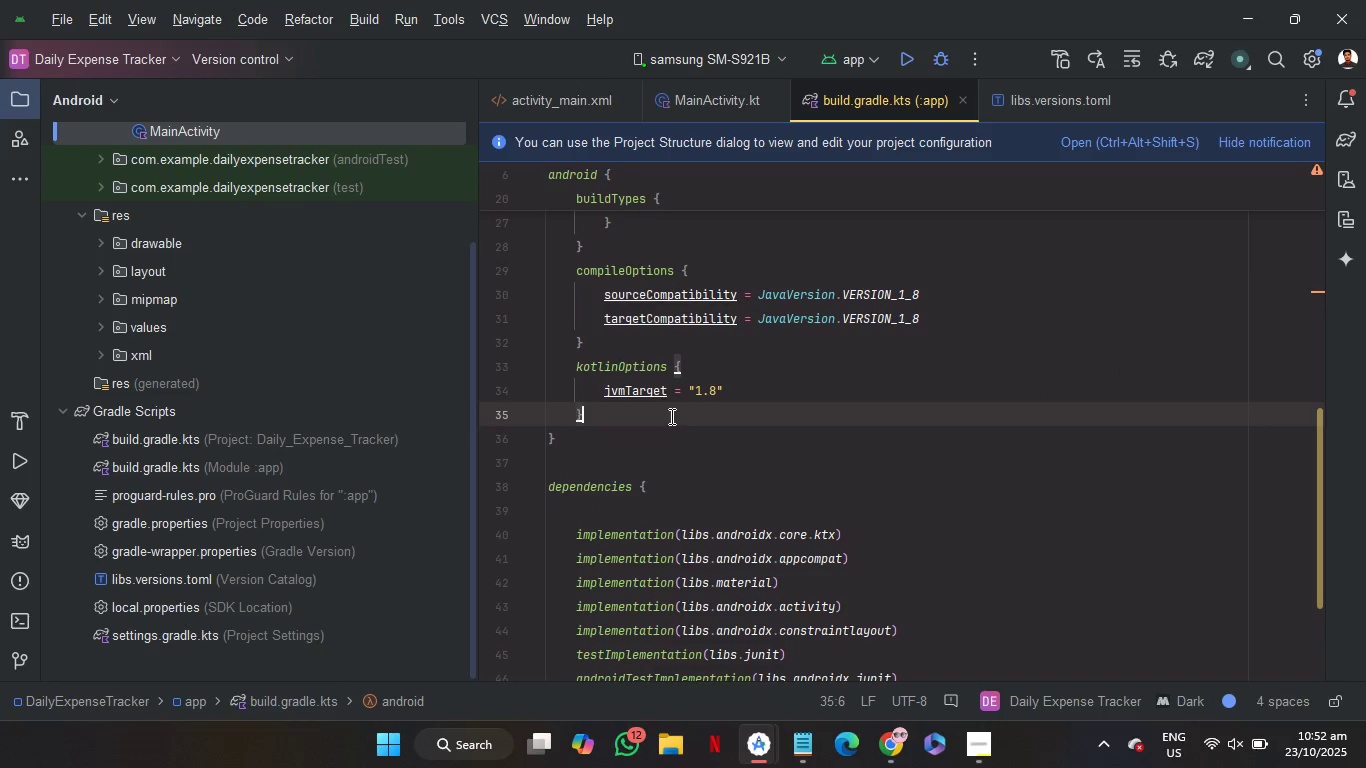 
key(Control+V)
 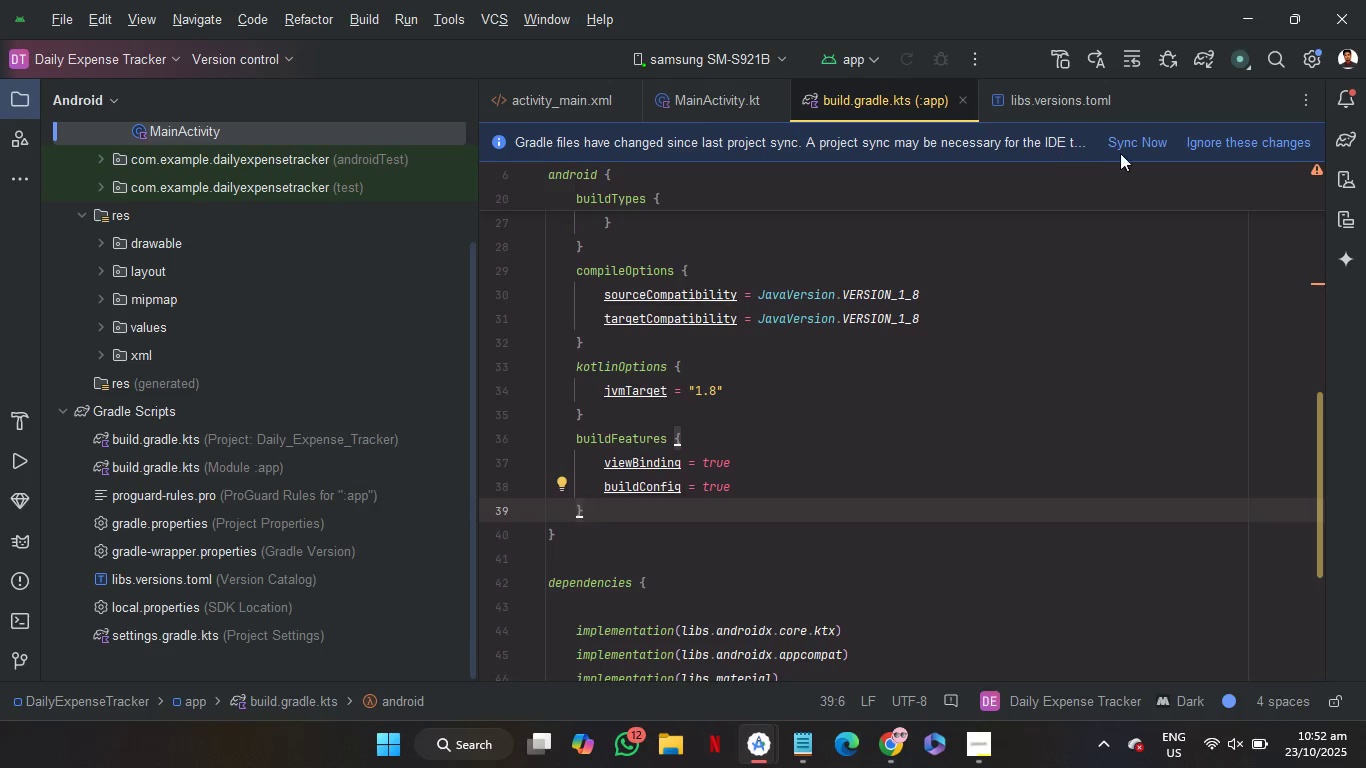 
left_click([1134, 149])
 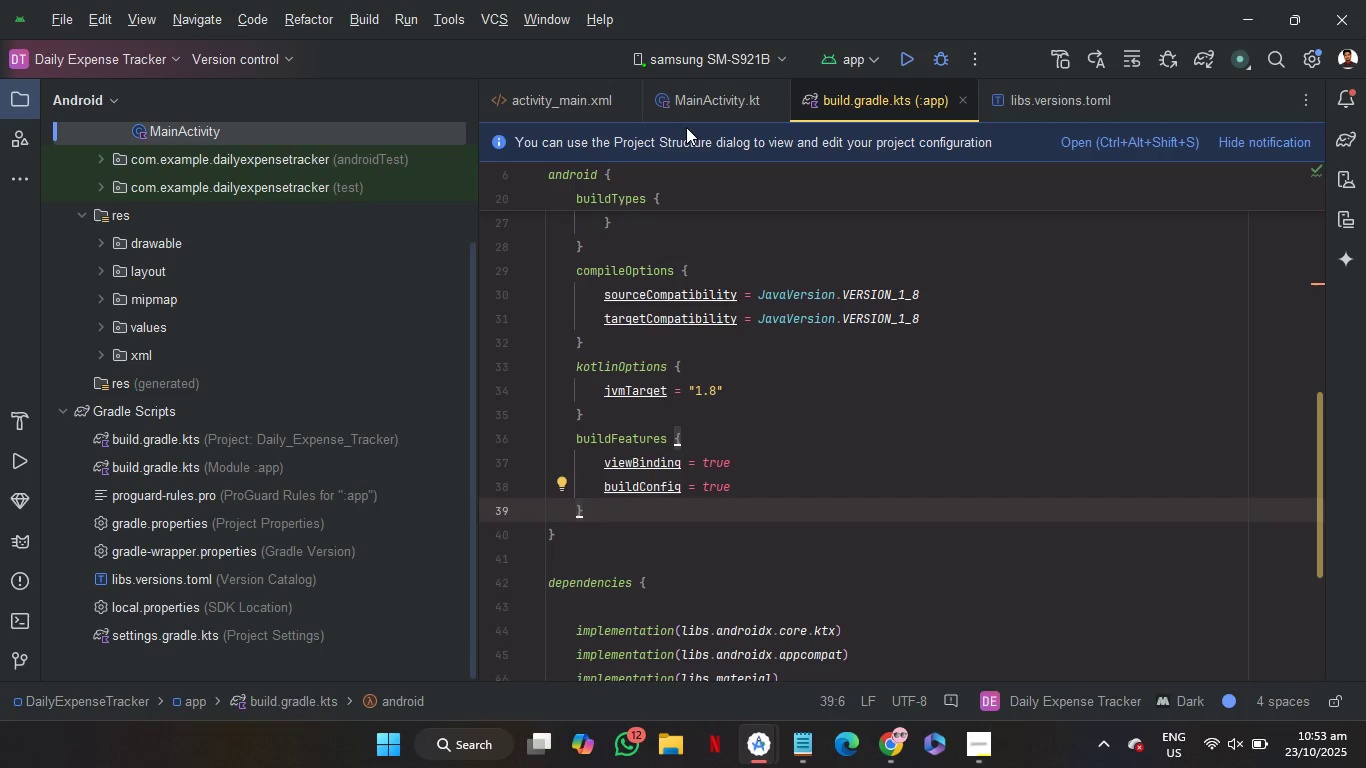 
wait(22.2)
 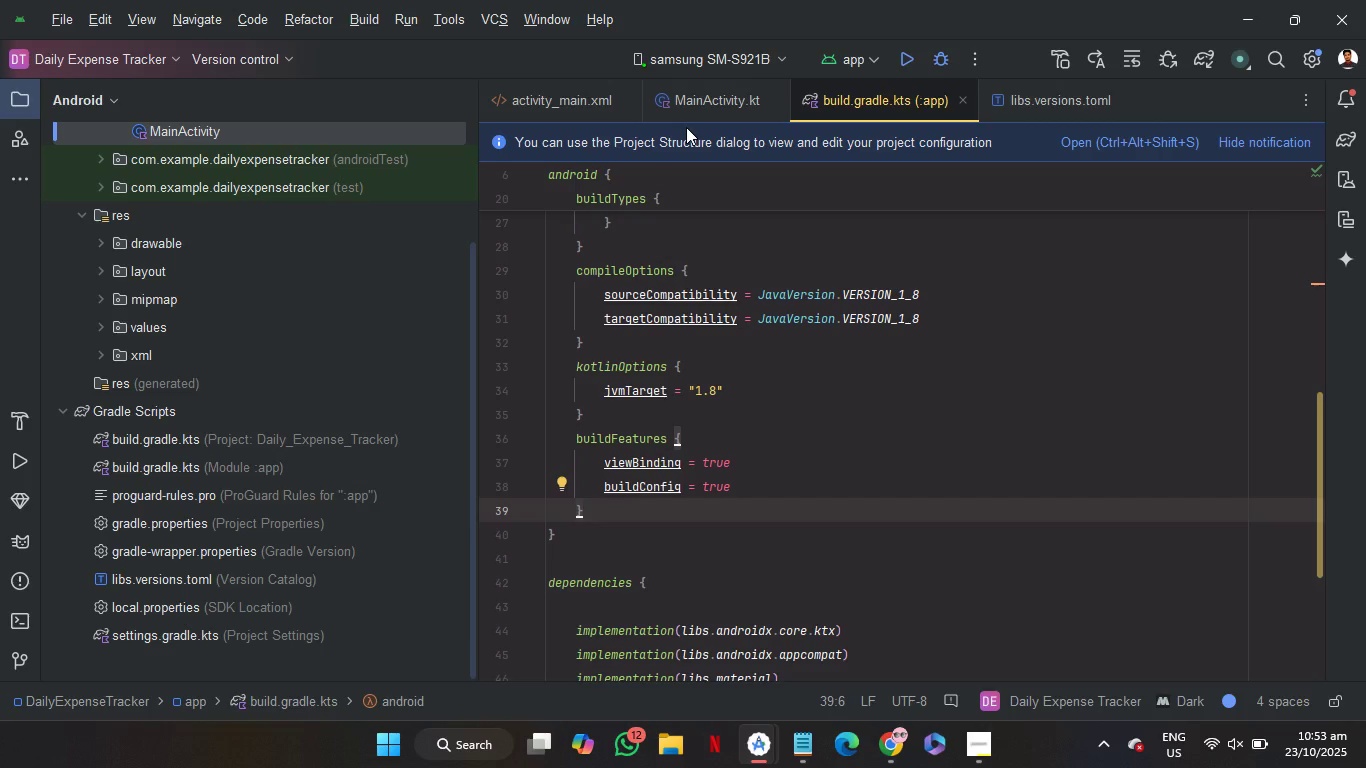 
left_click([695, 99])
 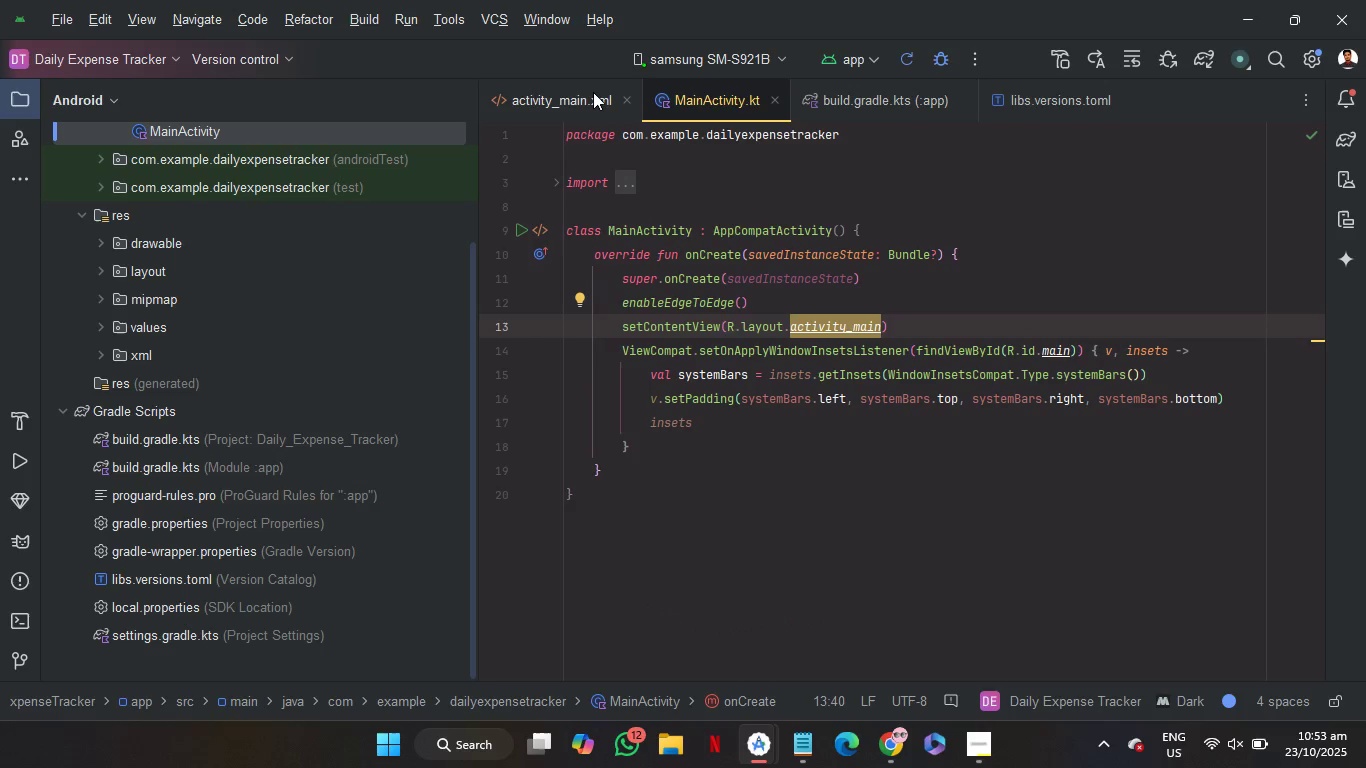 
left_click([579, 92])
 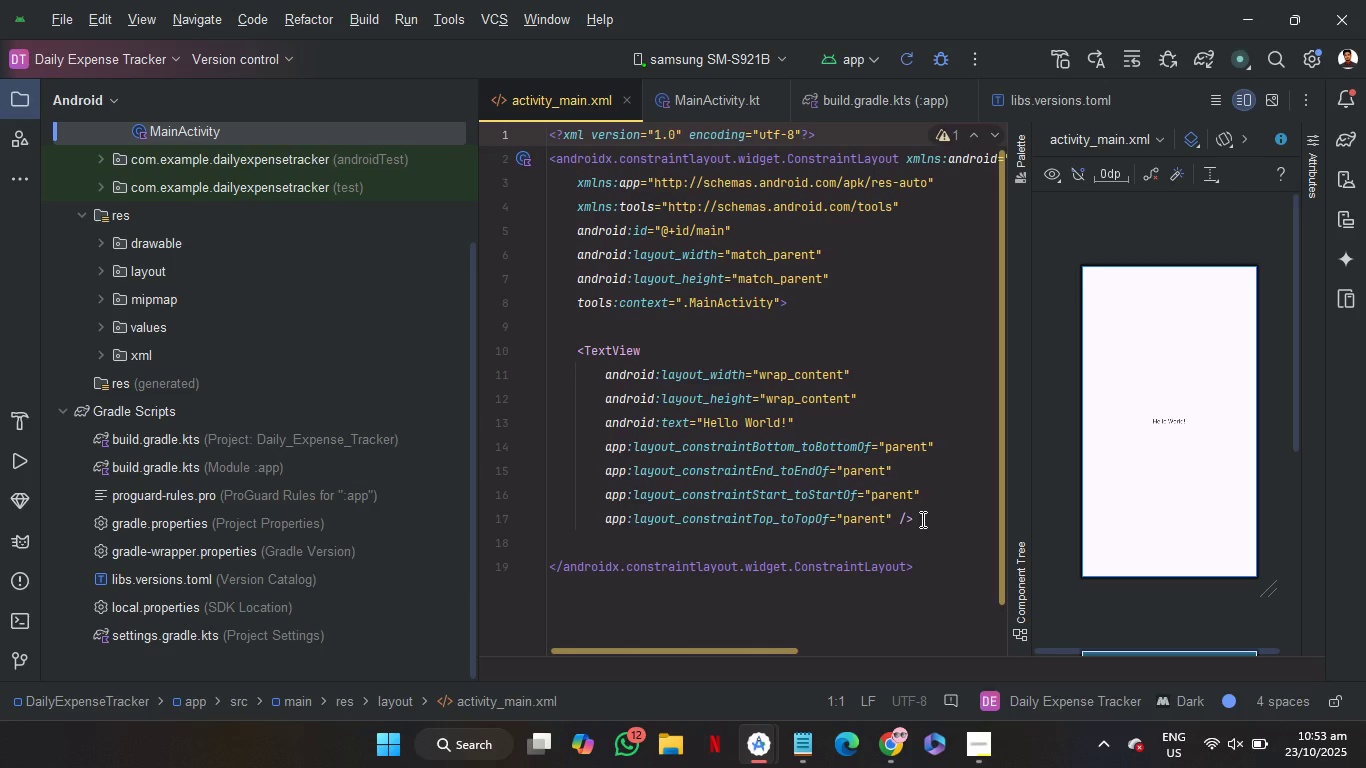 
wait(7.36)
 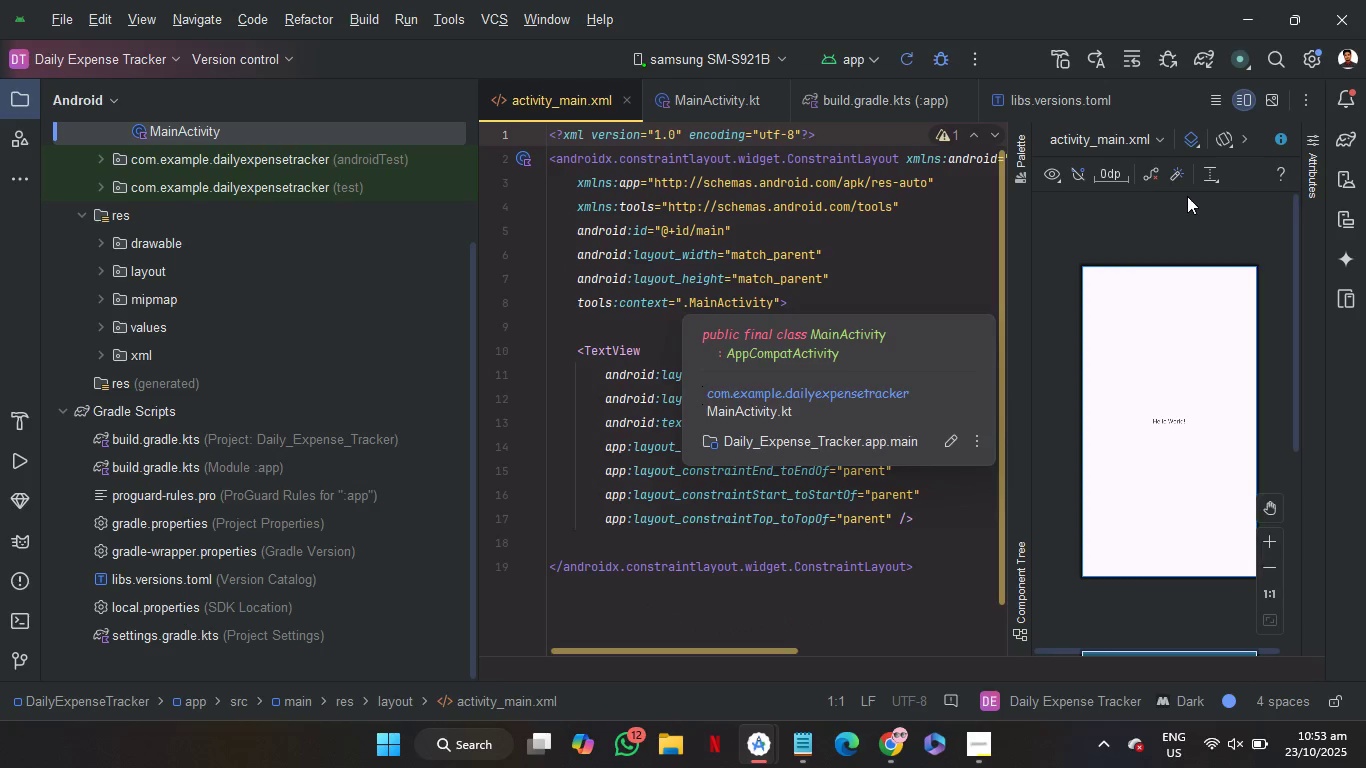 
left_click_drag(start_coordinate=[921, 519], to_coordinate=[582, 355])
 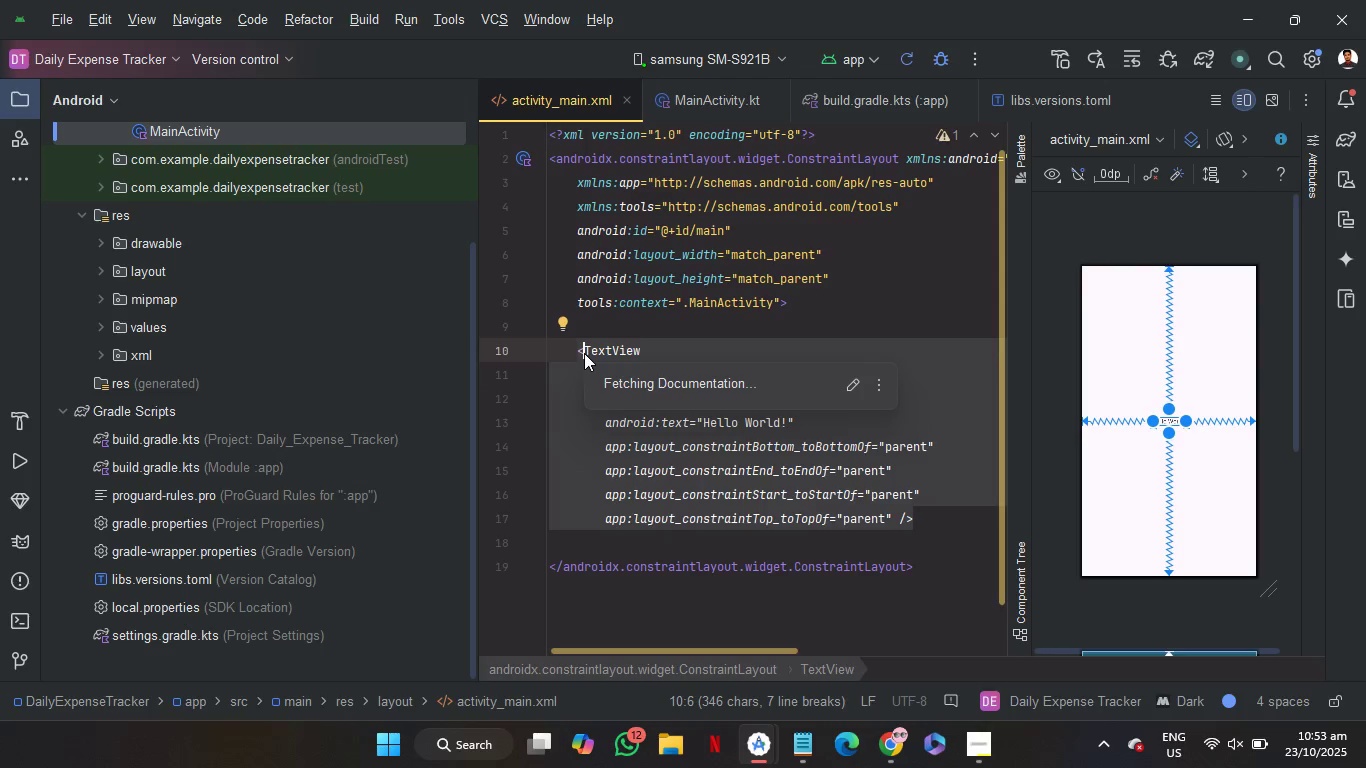 
key(Backspace)
type(FB)
 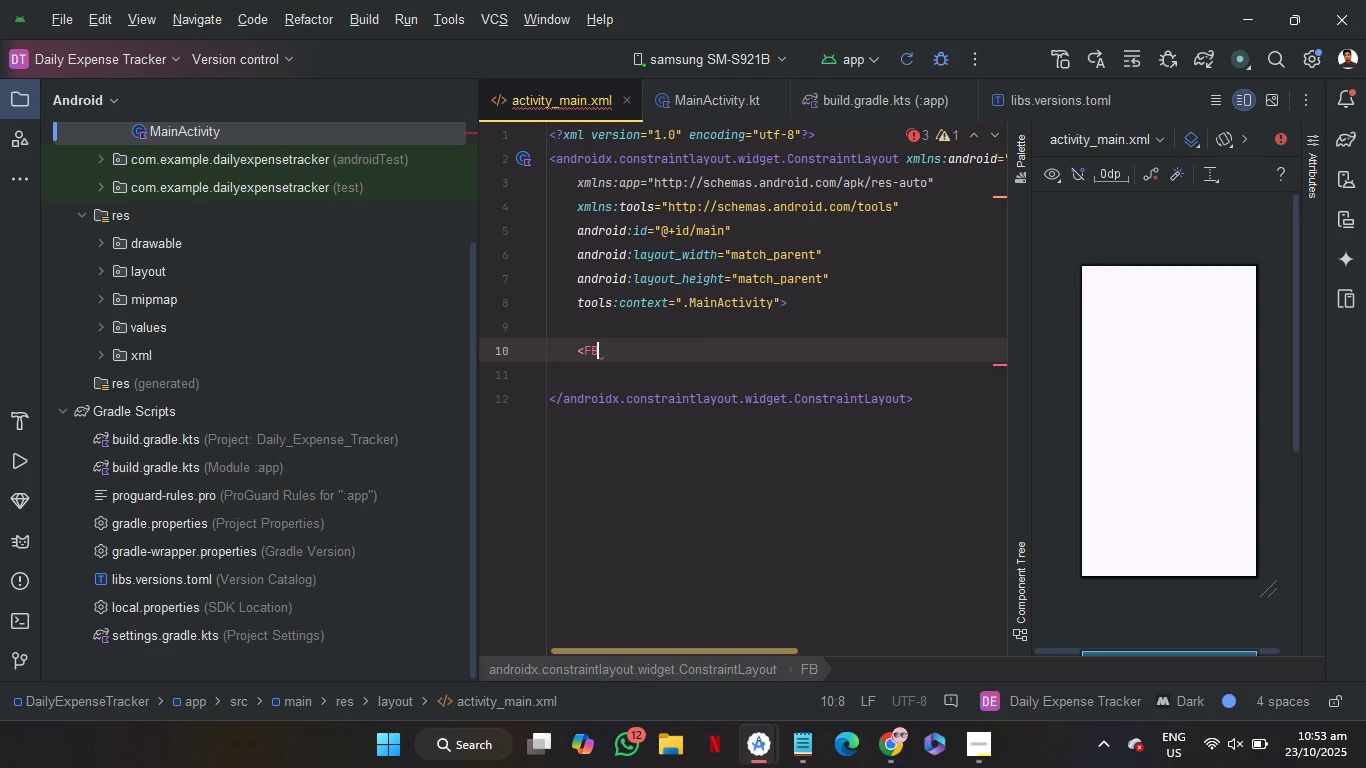 
key(Enter)
 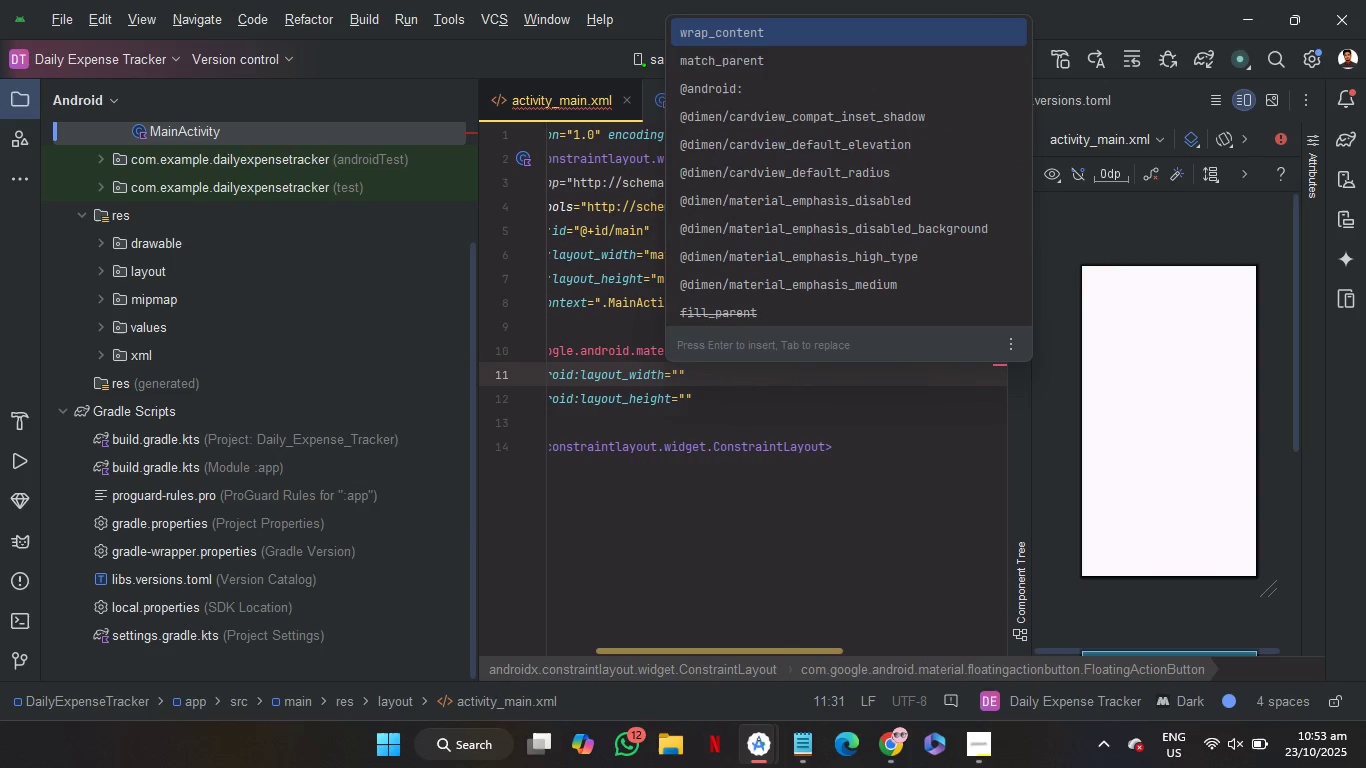 
key(Enter)
 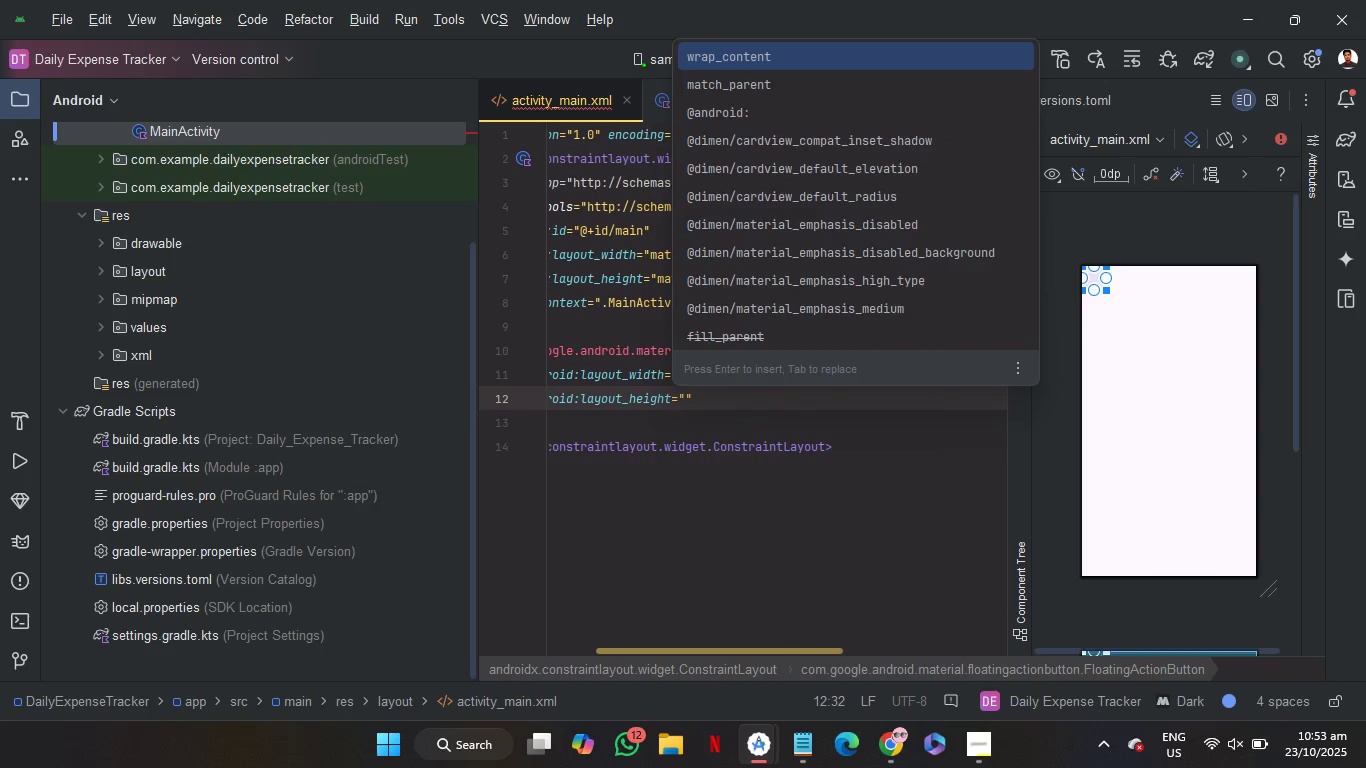 
key(Enter)
 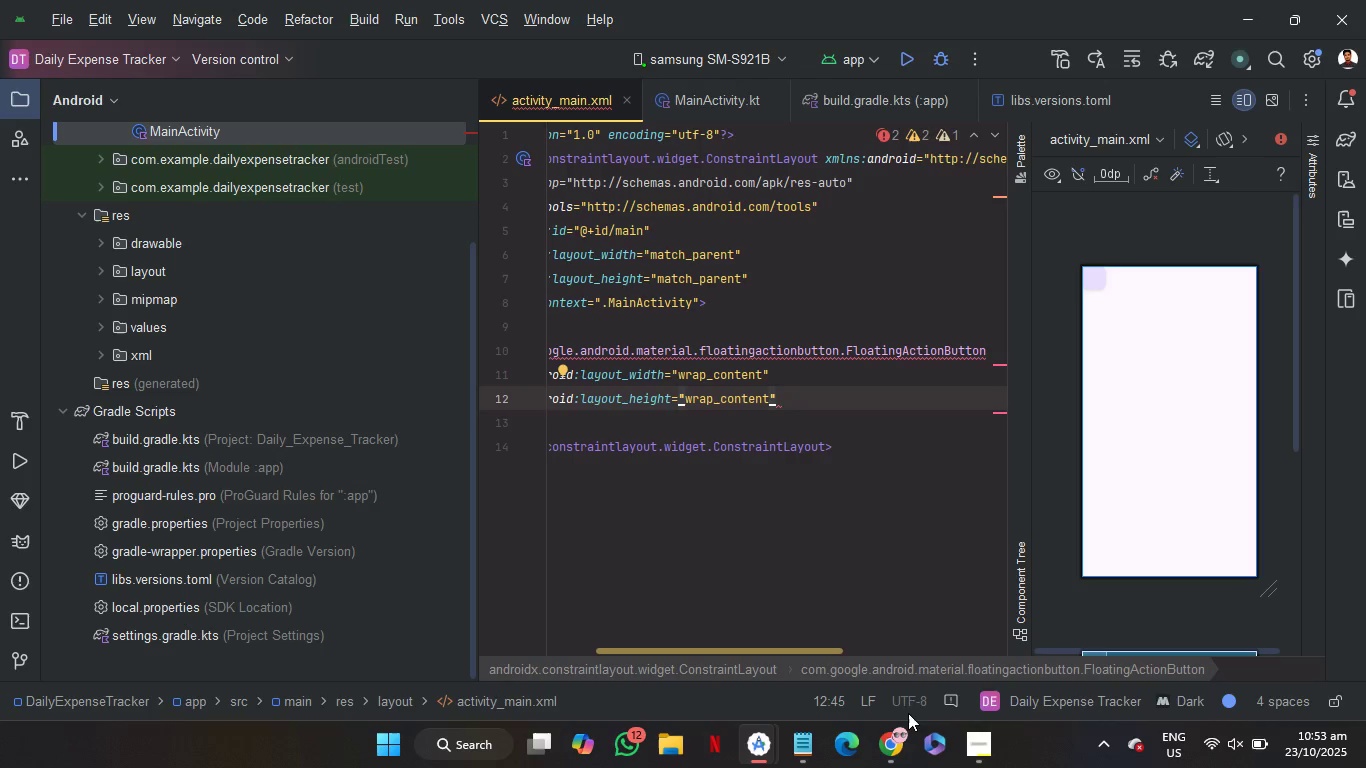 
wait(5.49)
 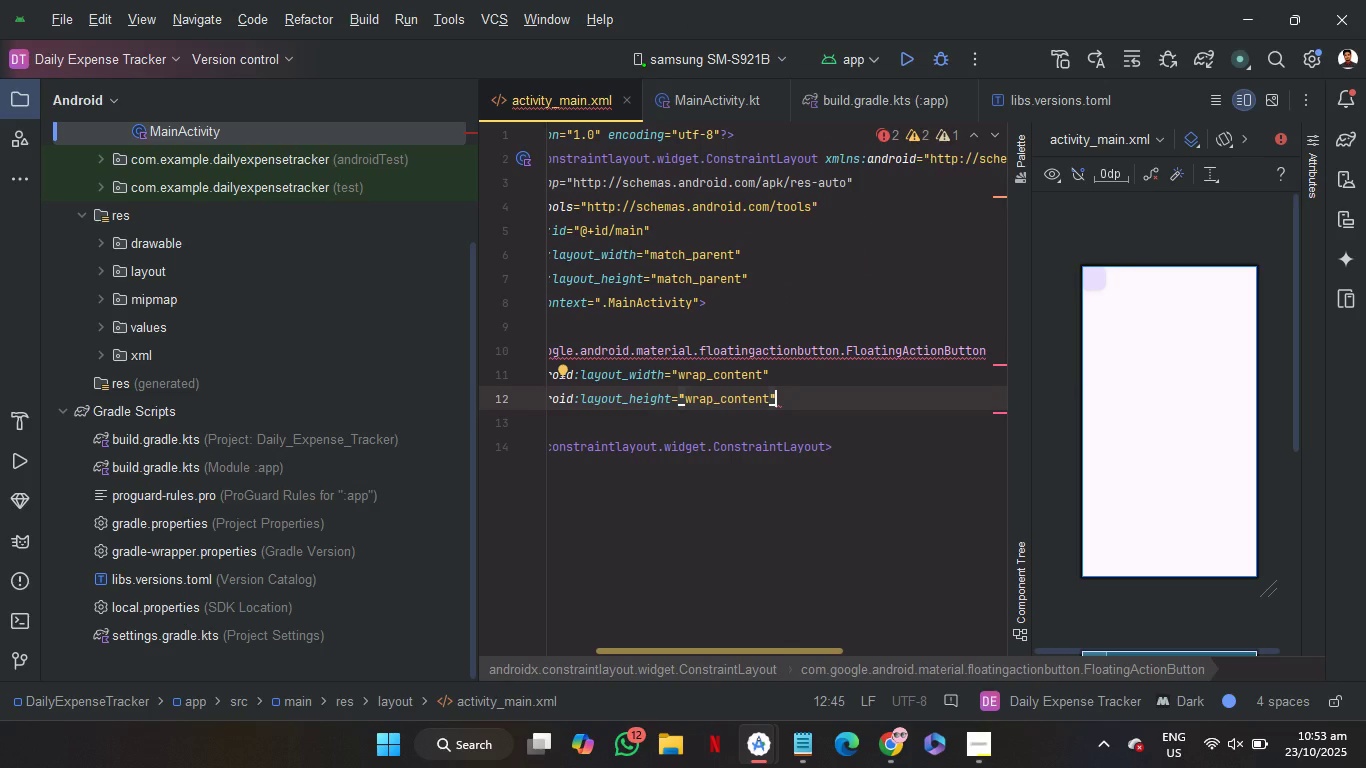 
right_click([899, 731])
 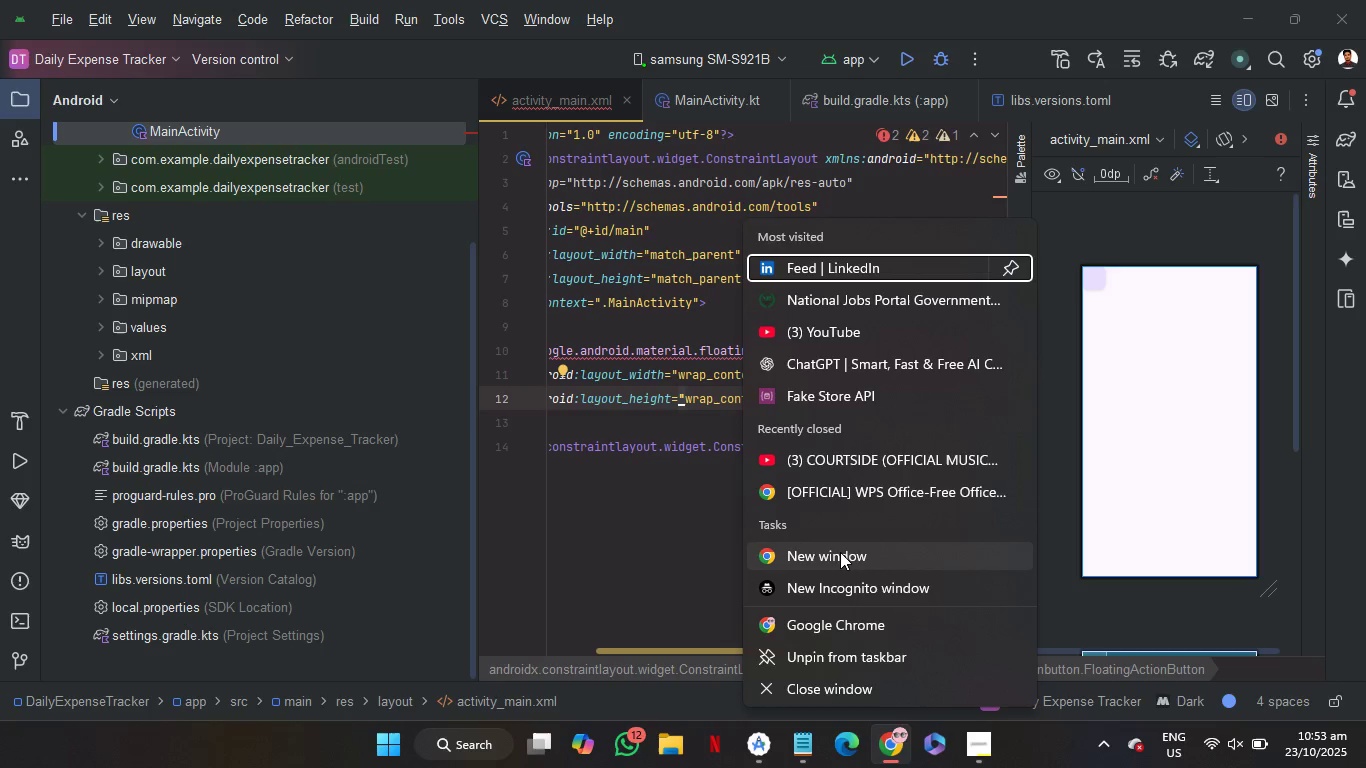 
left_click([840, 552])
 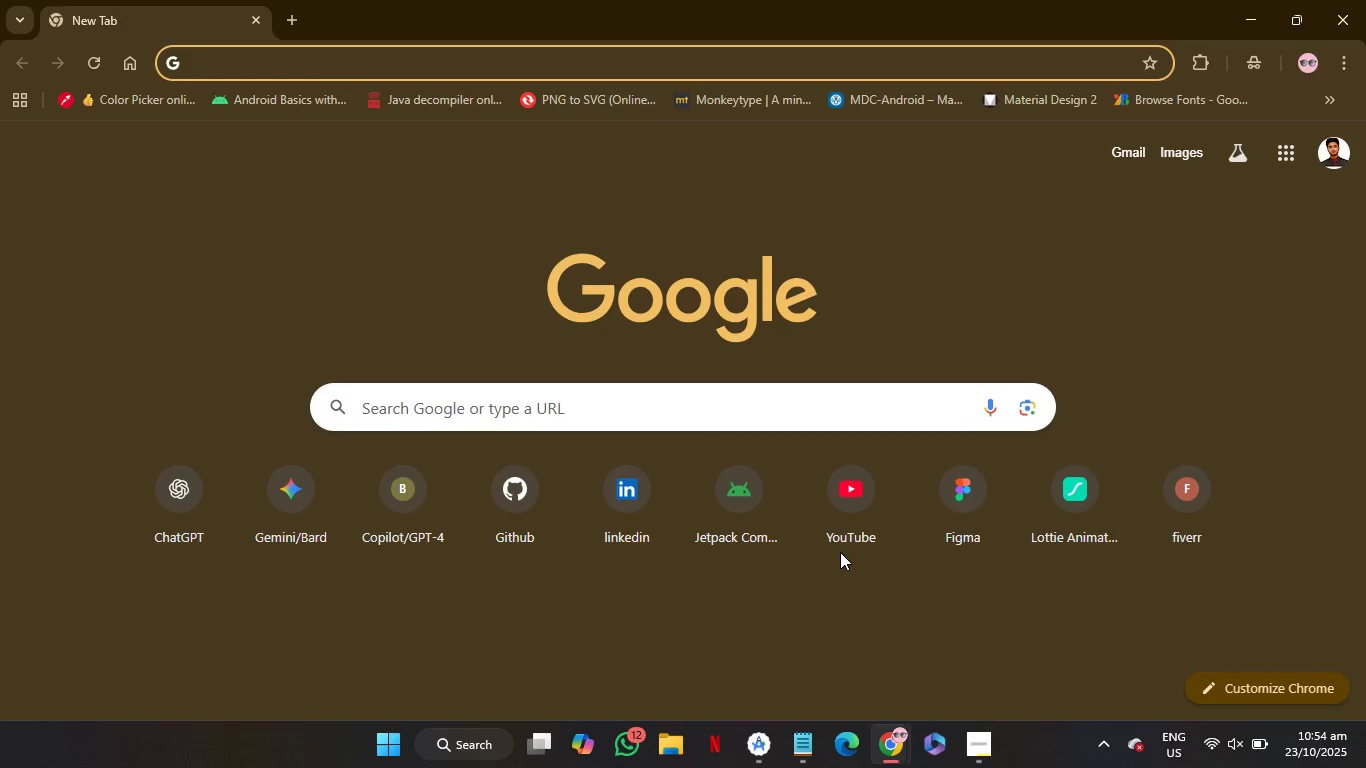 
wait(9.25)
 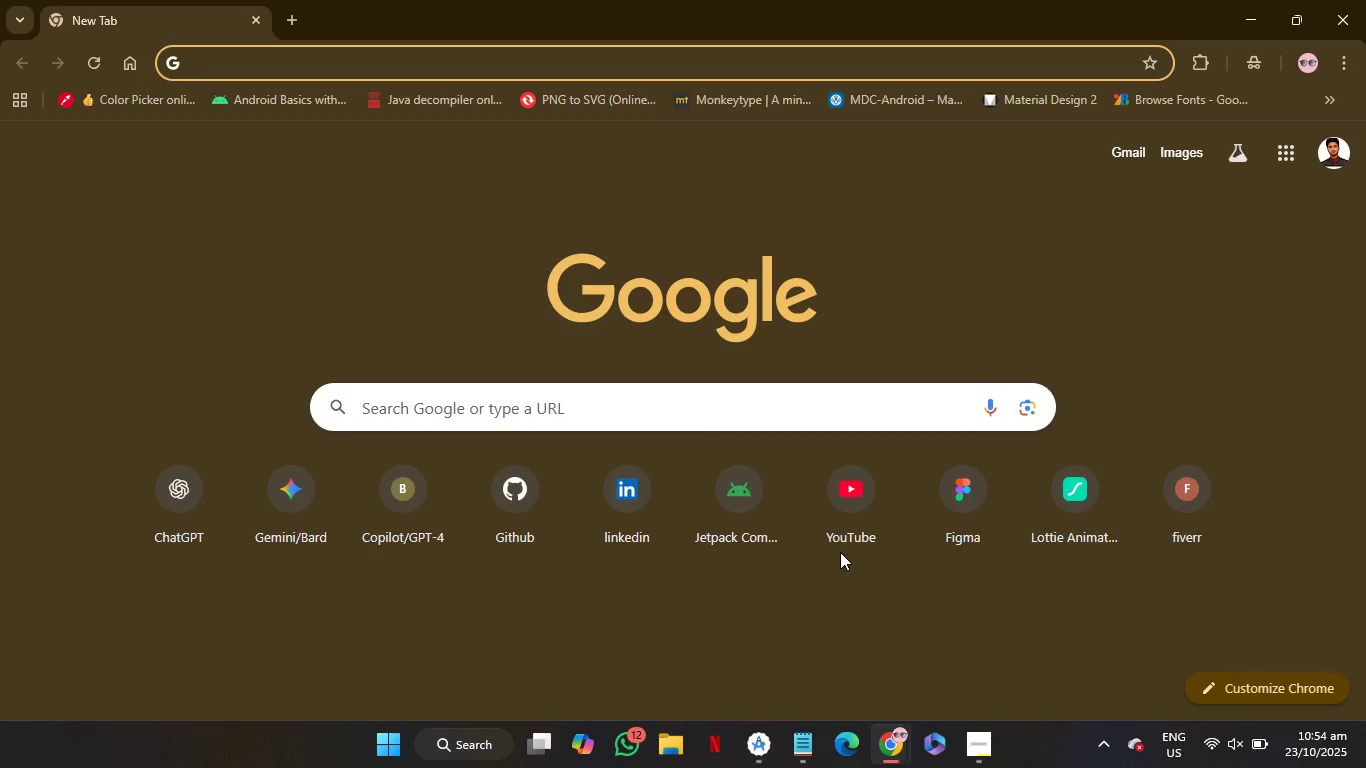 
left_click([1150, 100])
 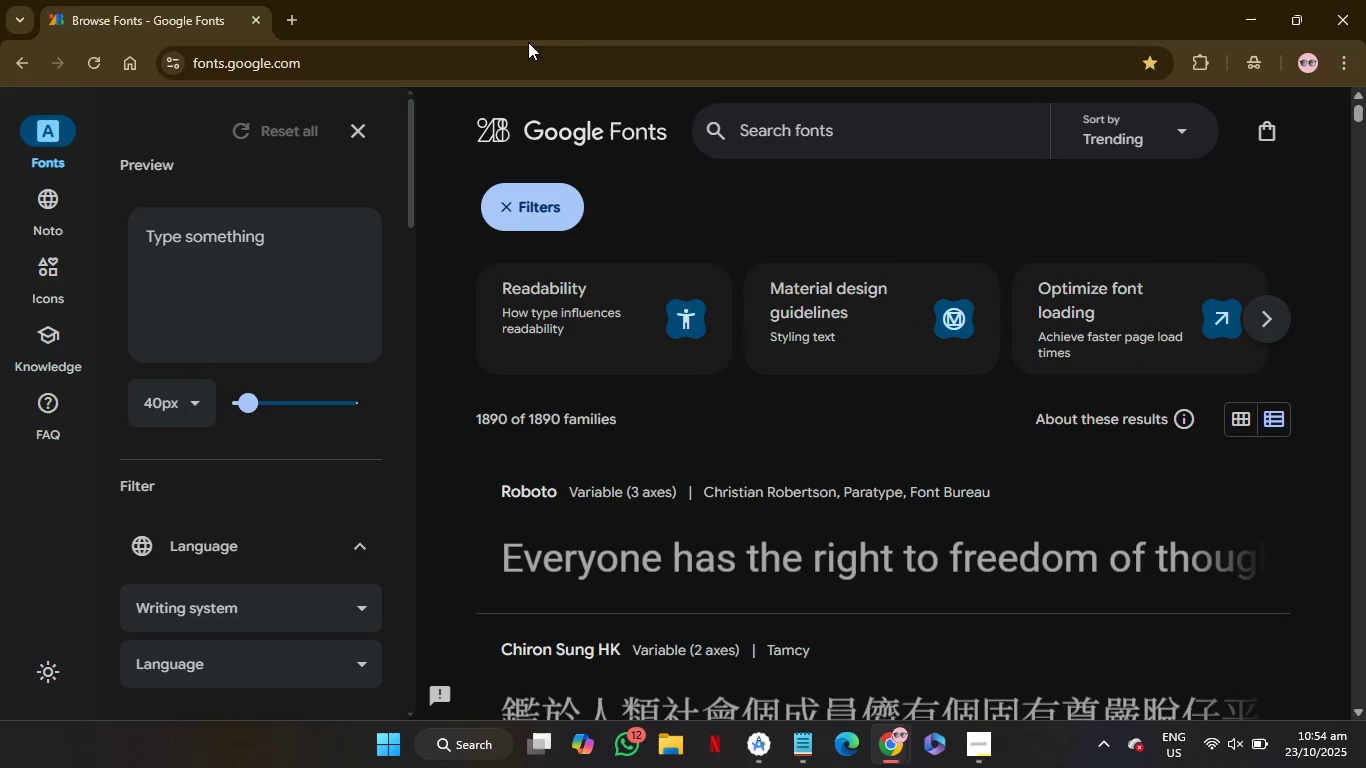 
wait(6.03)
 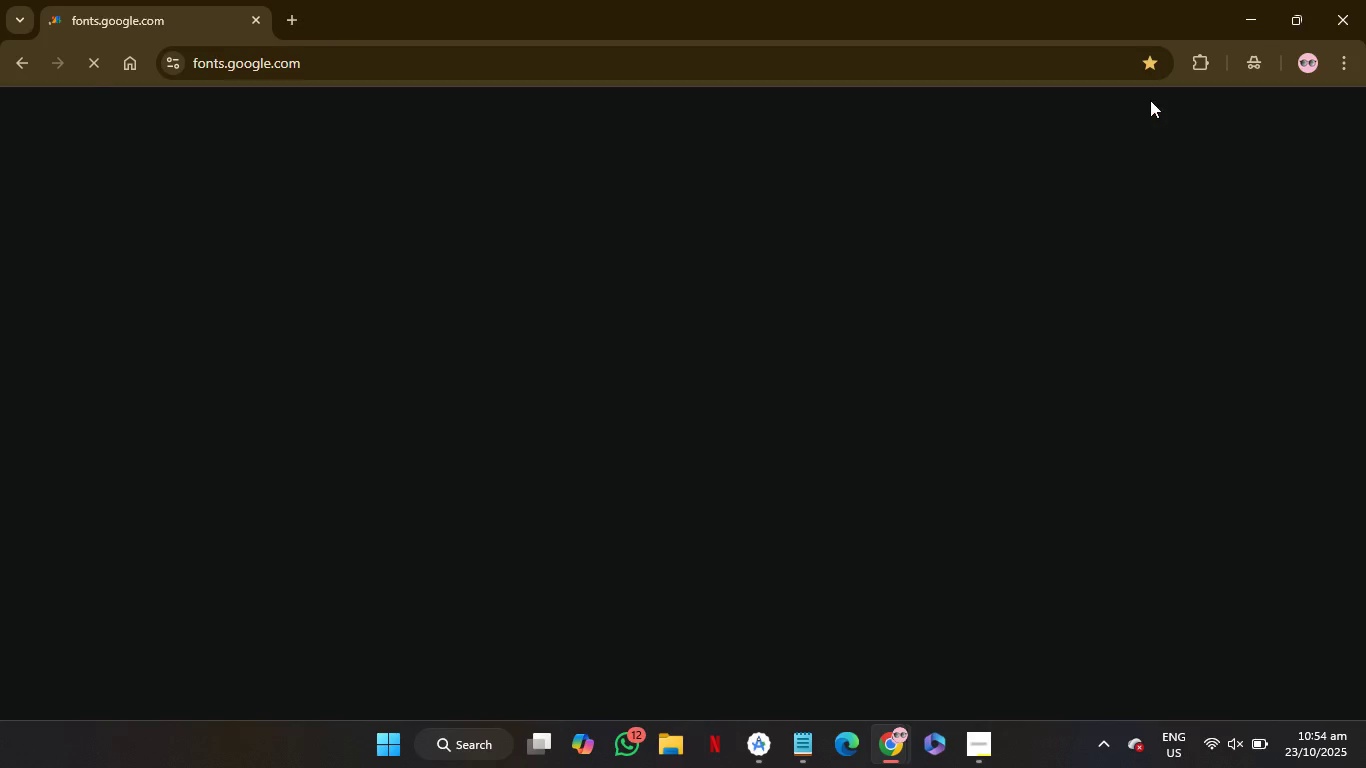 
left_click([50, 275])
 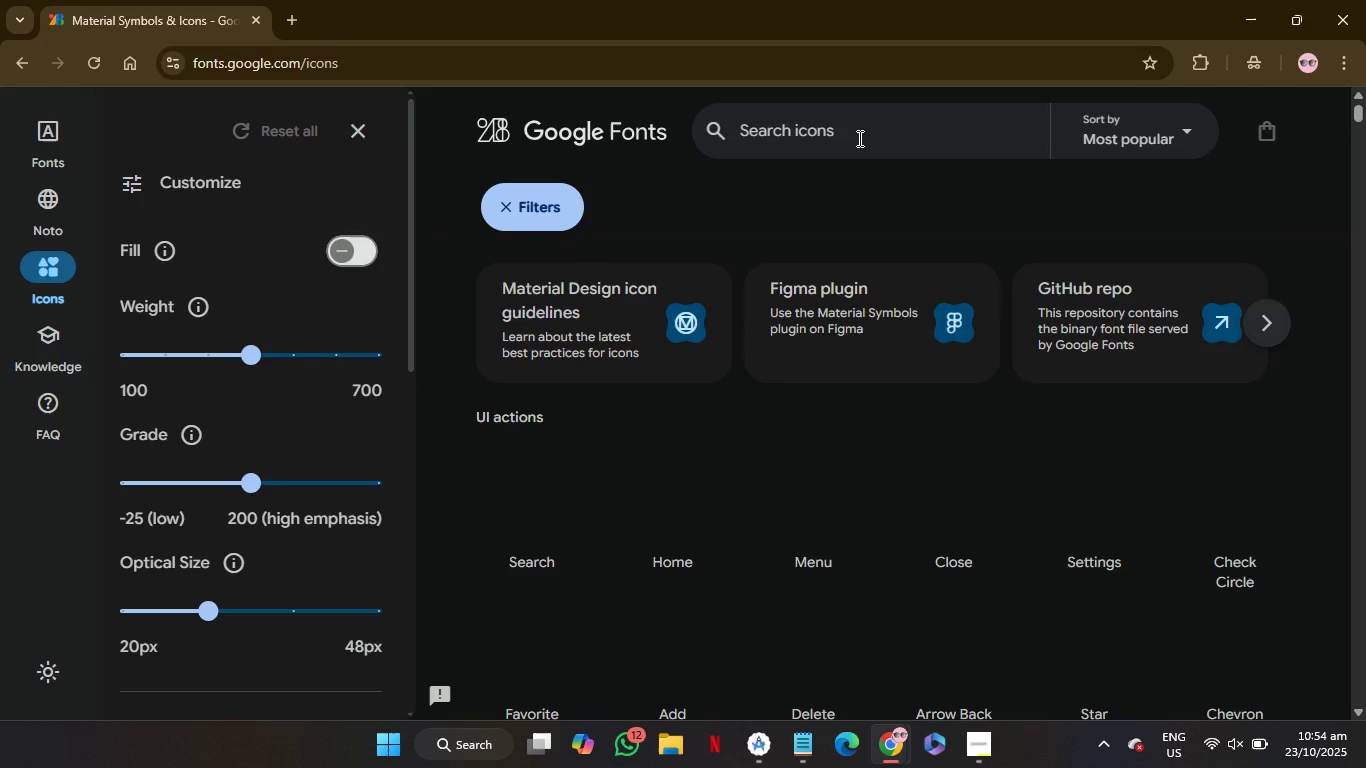 
left_click([858, 138])
 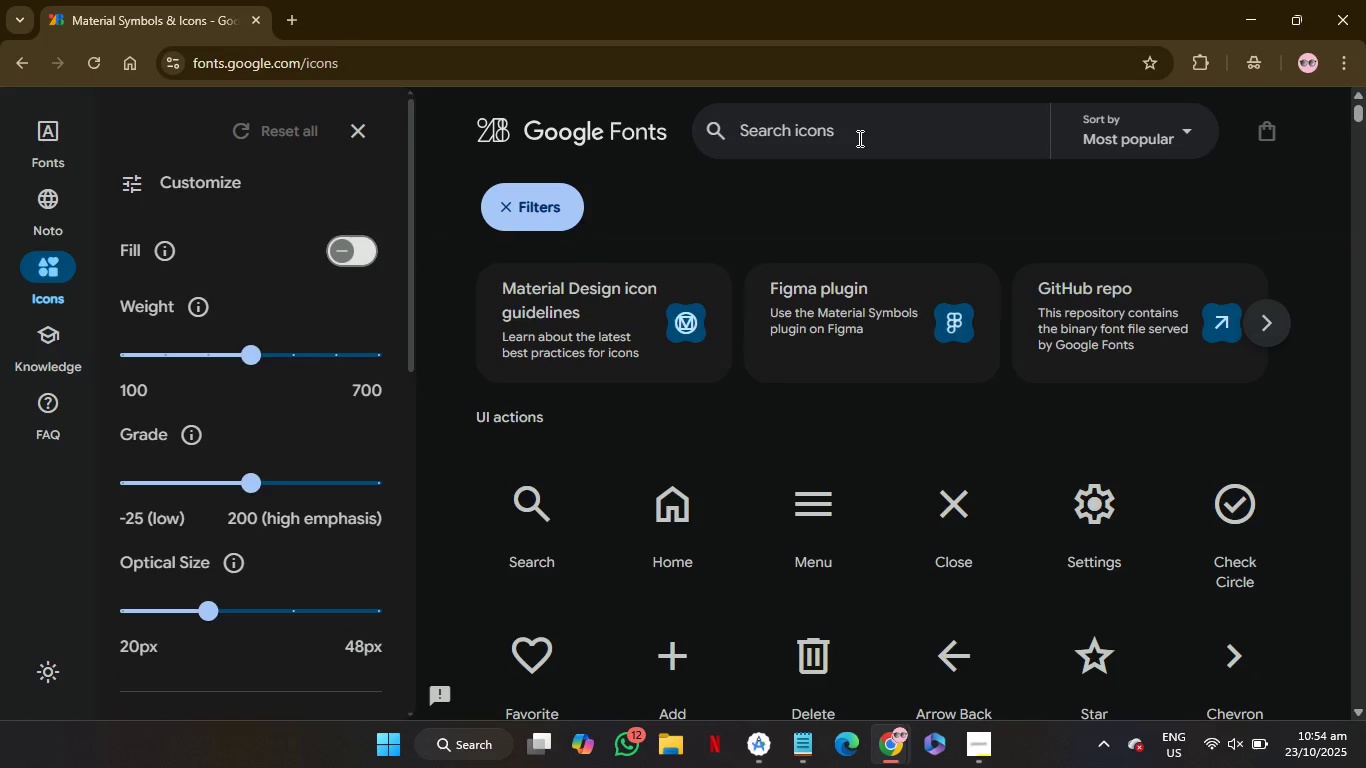 
type(add)
 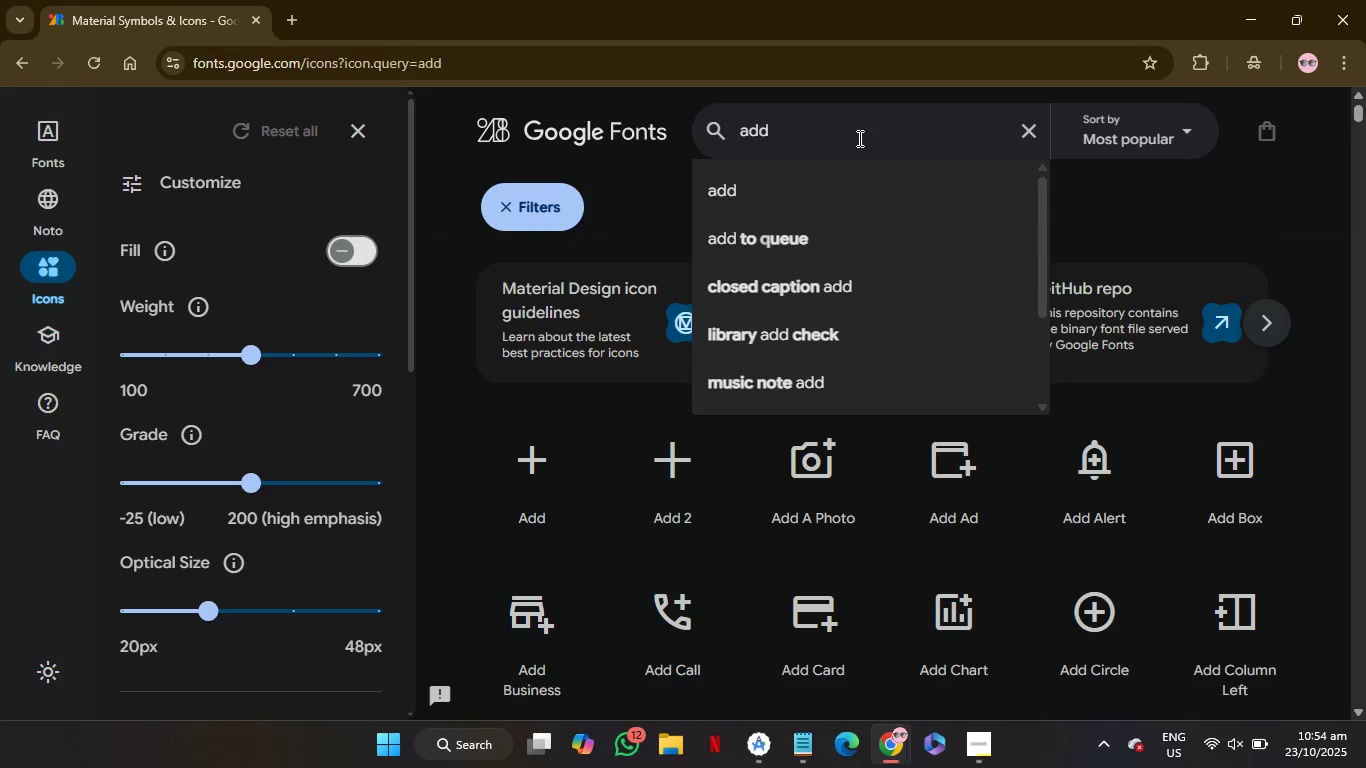 
key(Enter)
 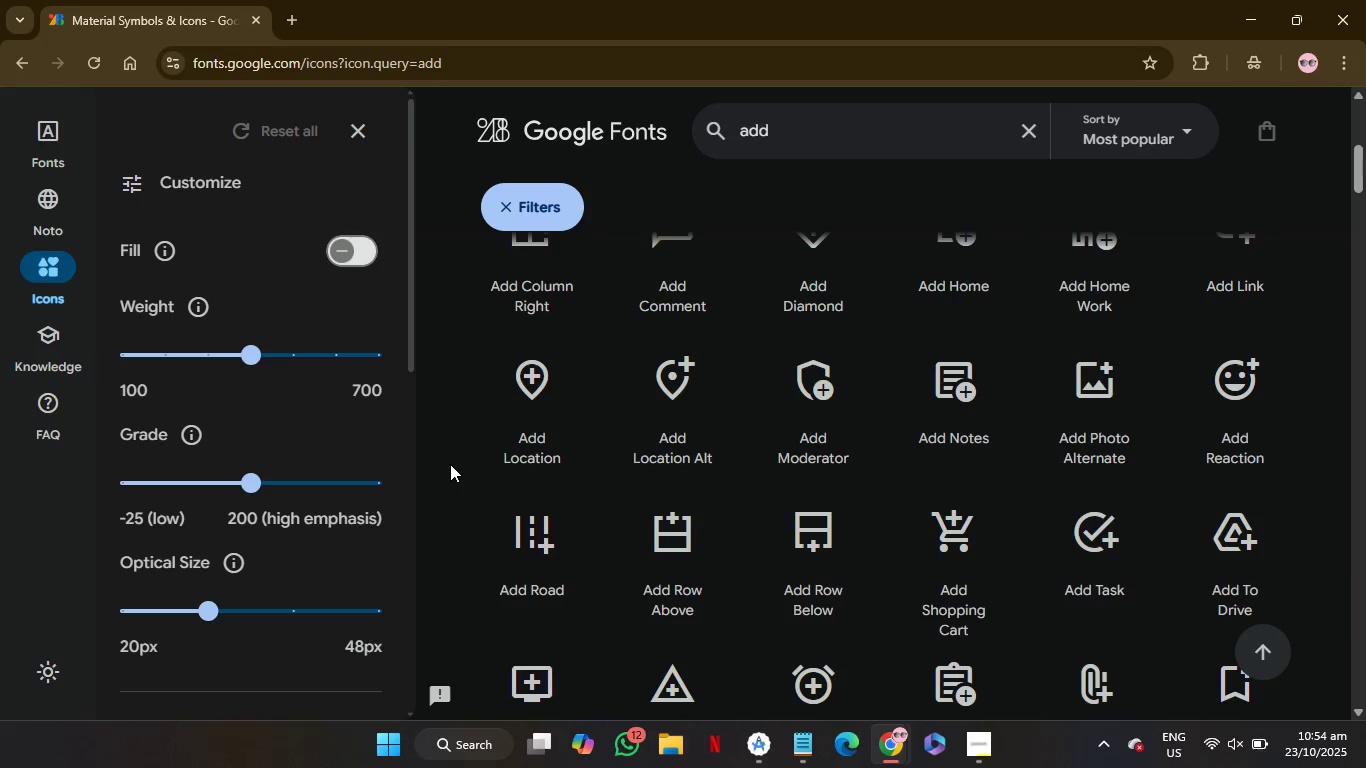 
wait(8.03)
 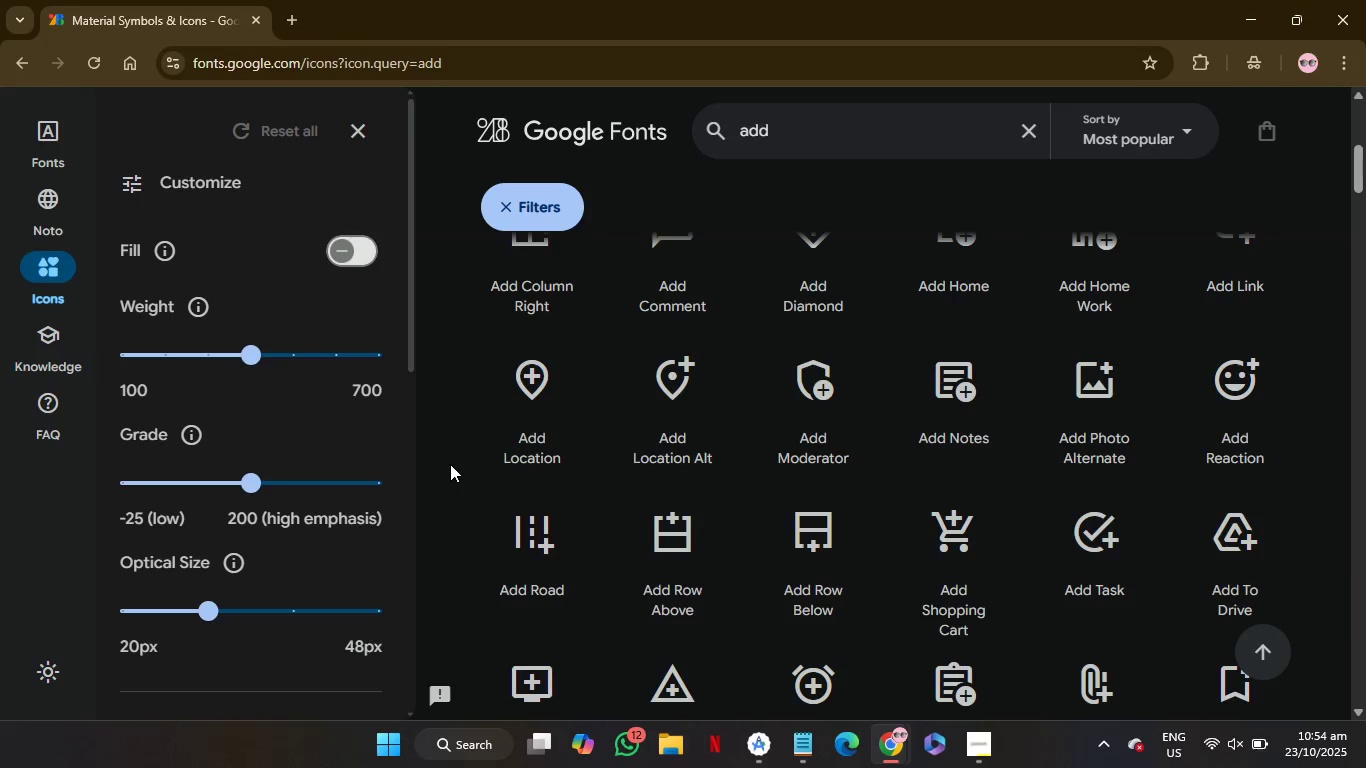 
left_click([517, 483])
 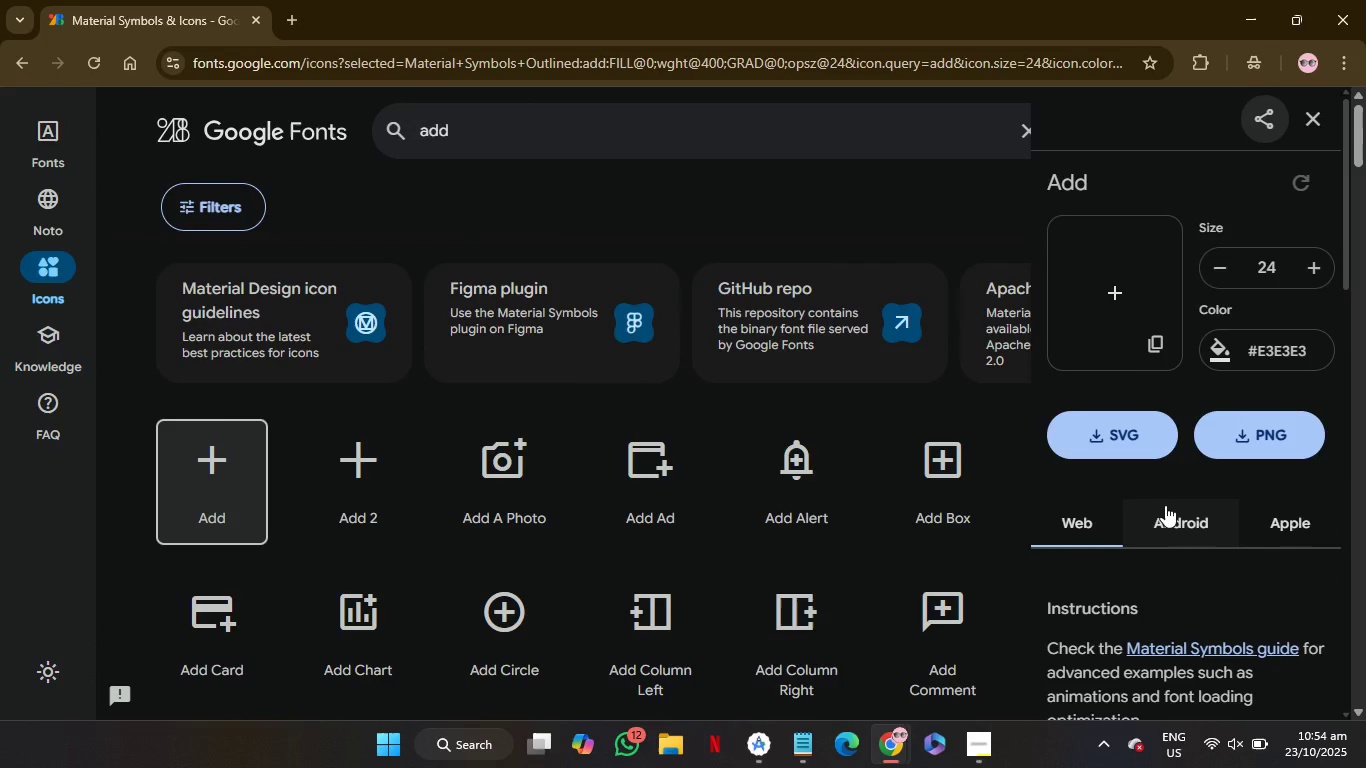 
left_click([1165, 505])
 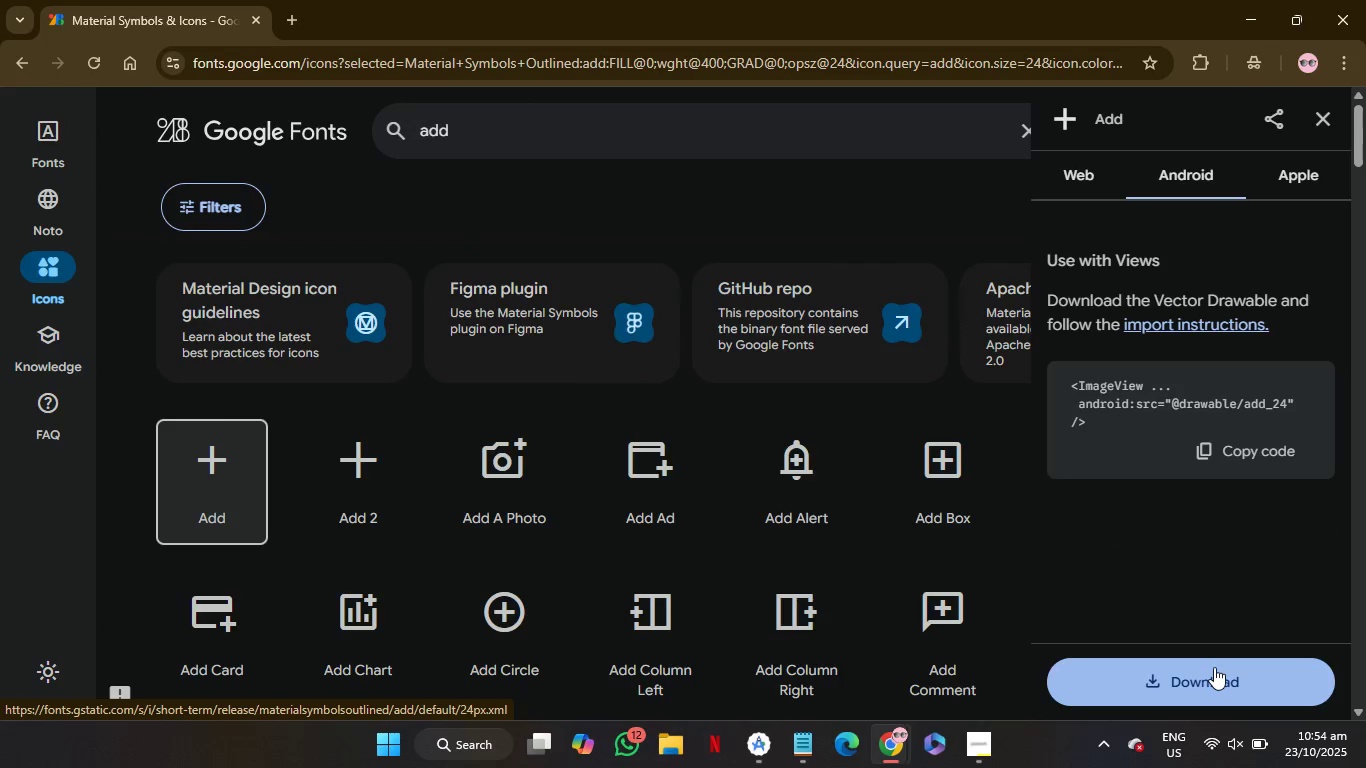 
left_click([1214, 667])
 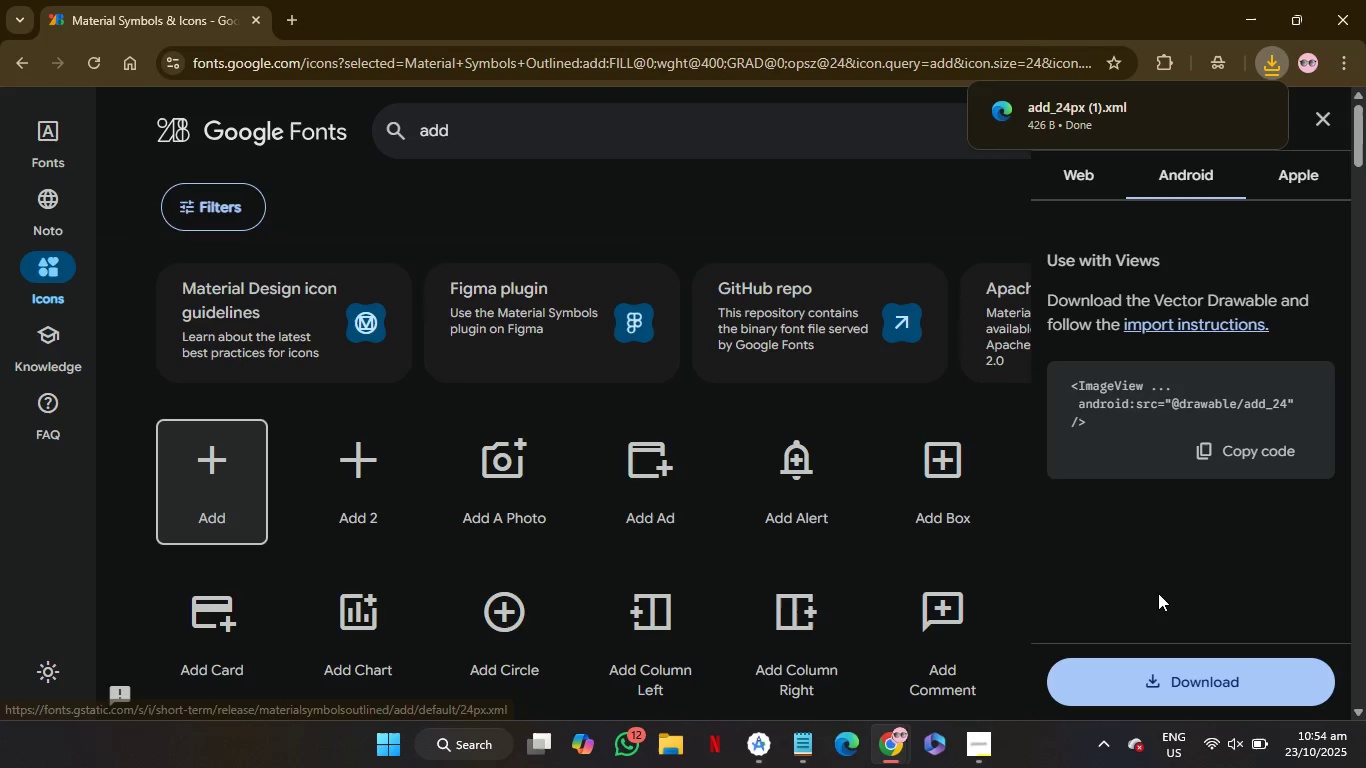 
wait(10.33)
 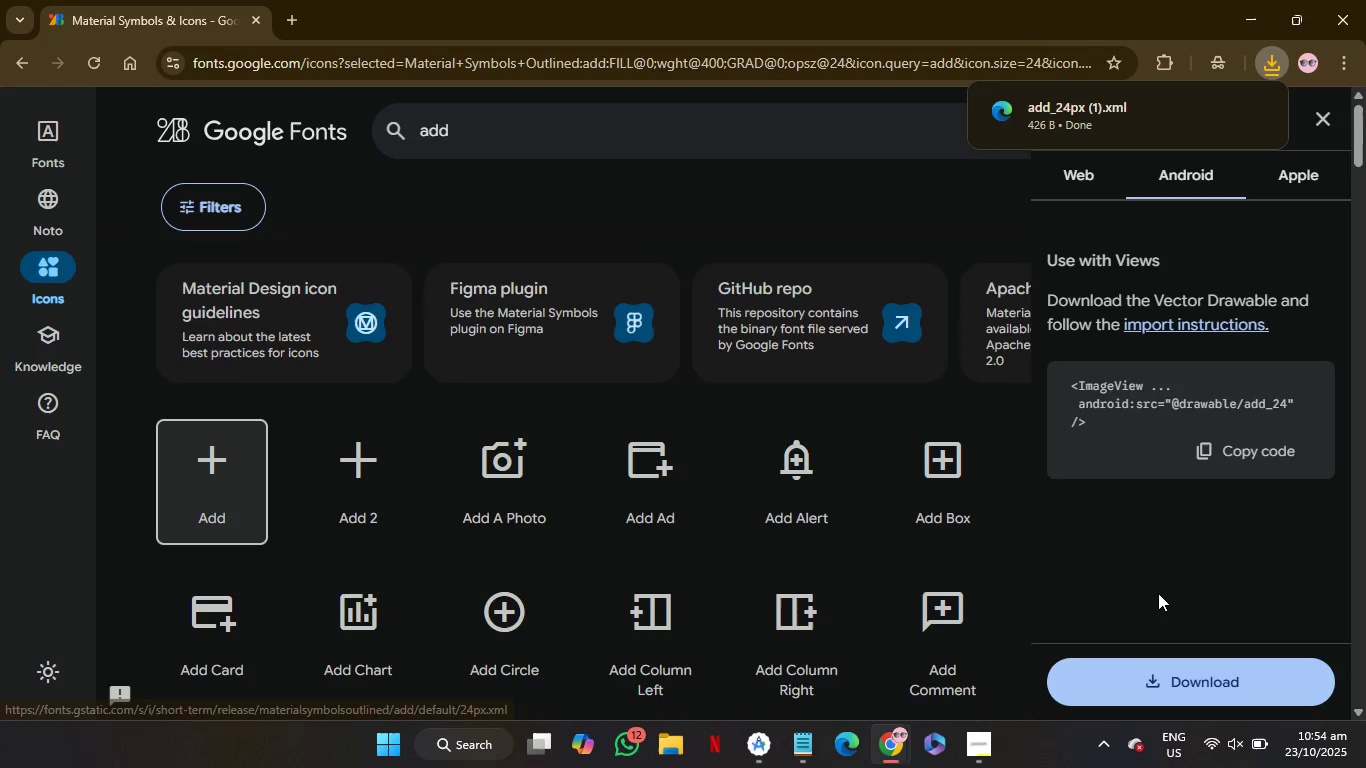 
left_click([821, 658])
 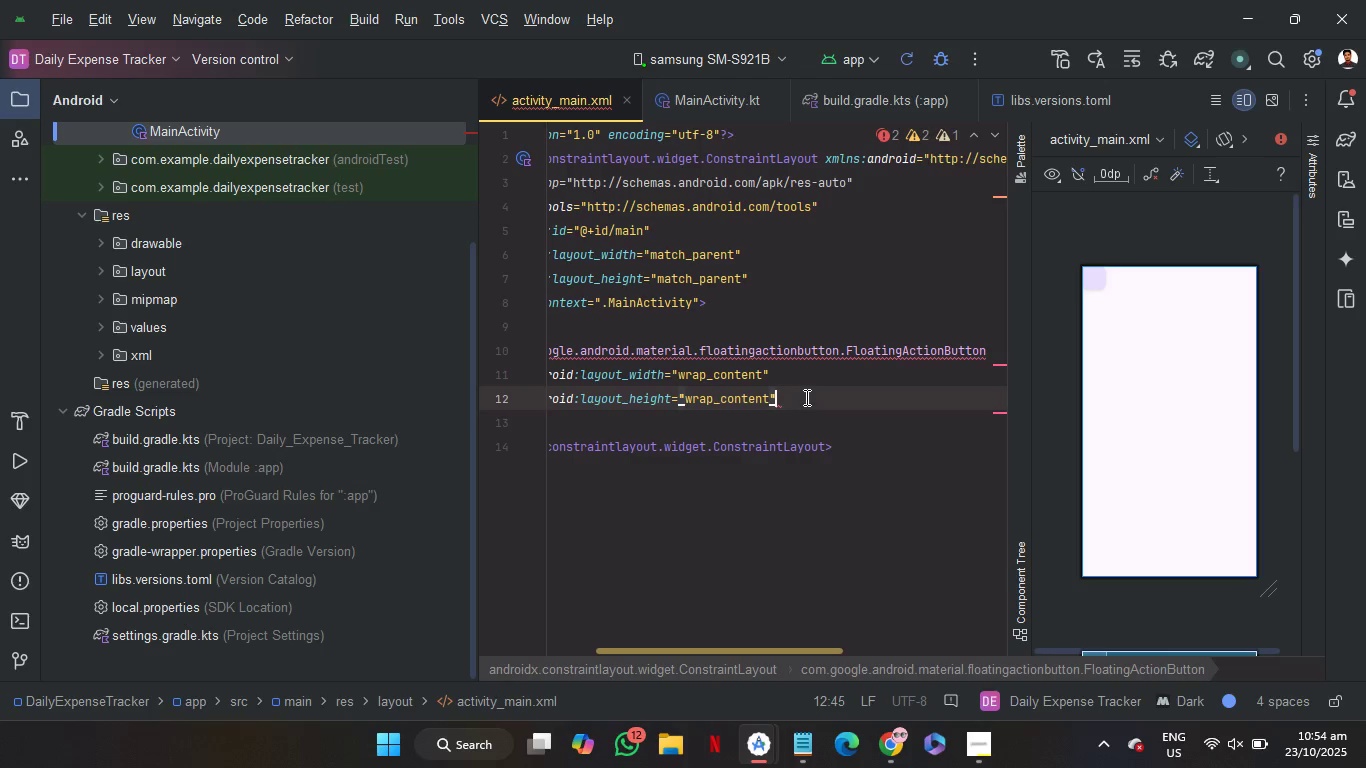 
key(Enter)
 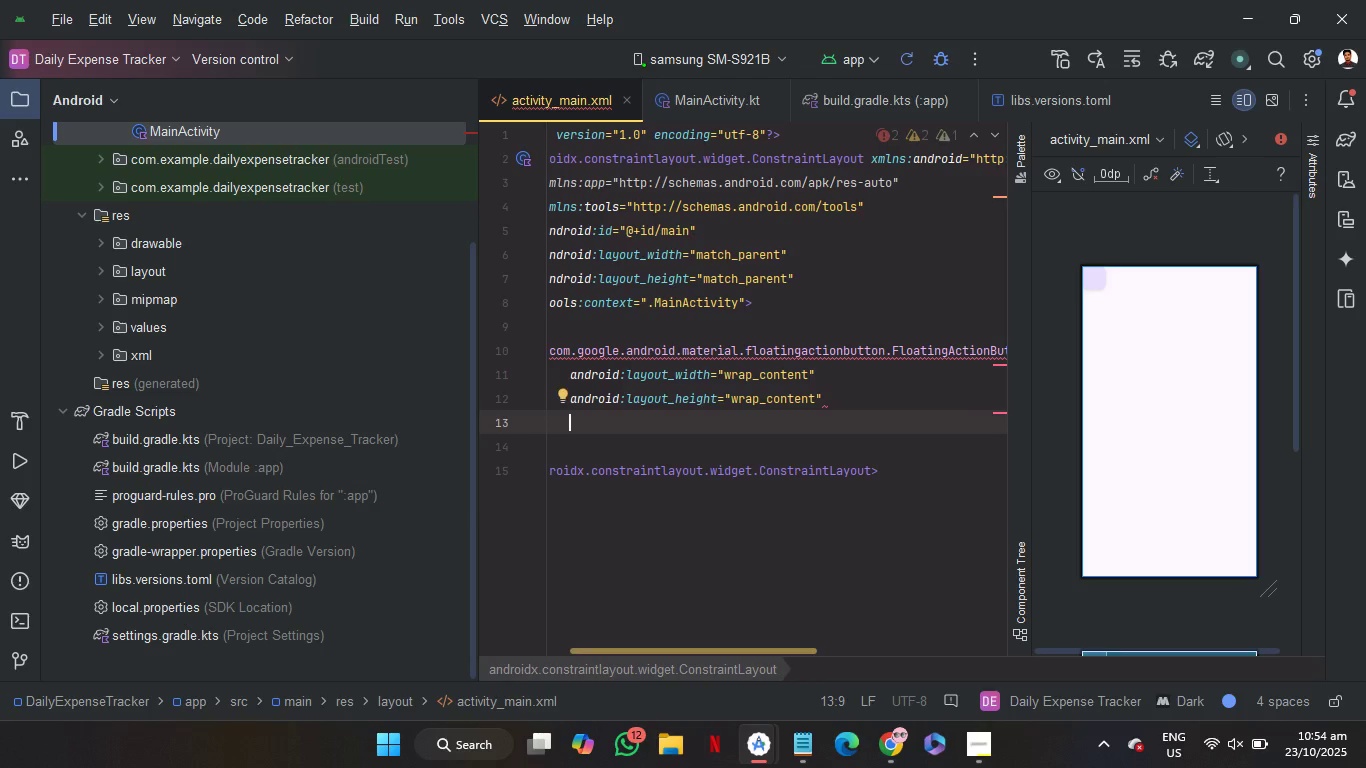 
type(bo)
 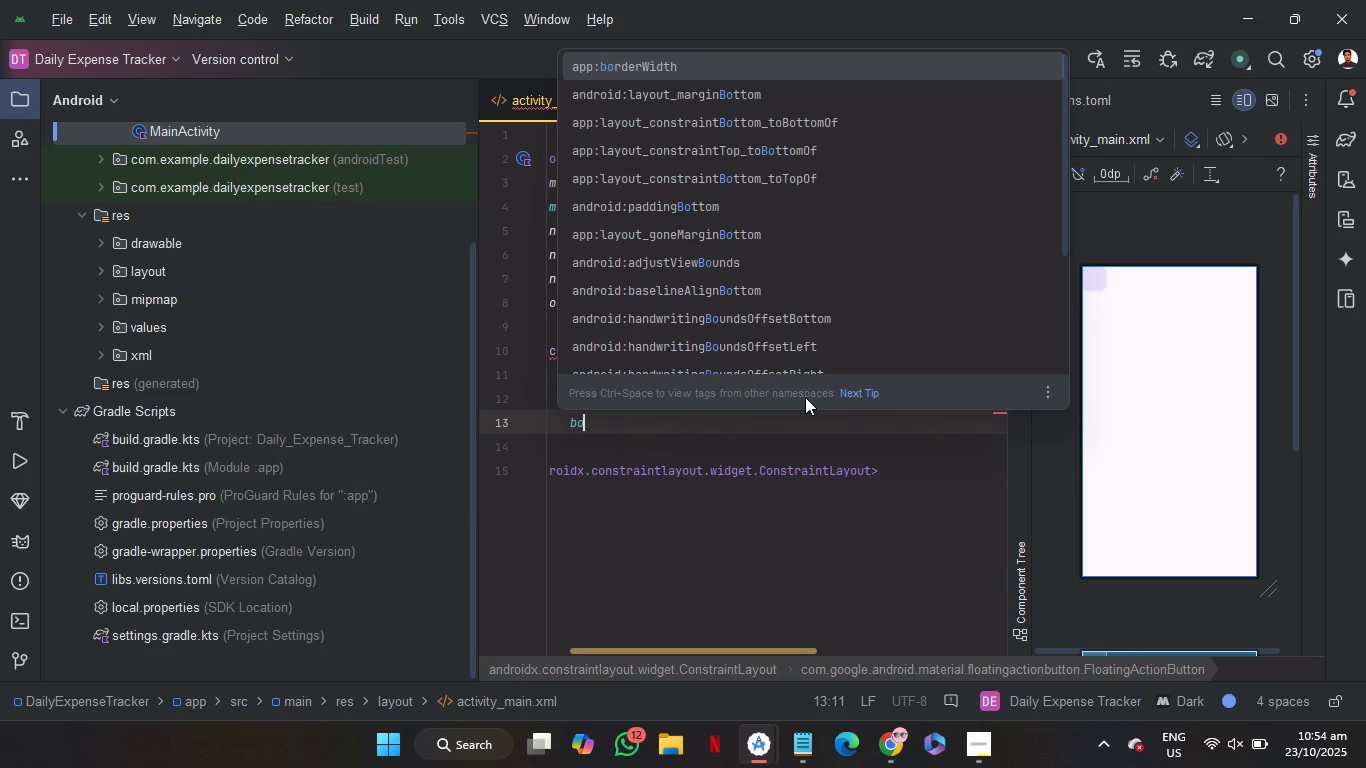 
key(ArrowDown)
 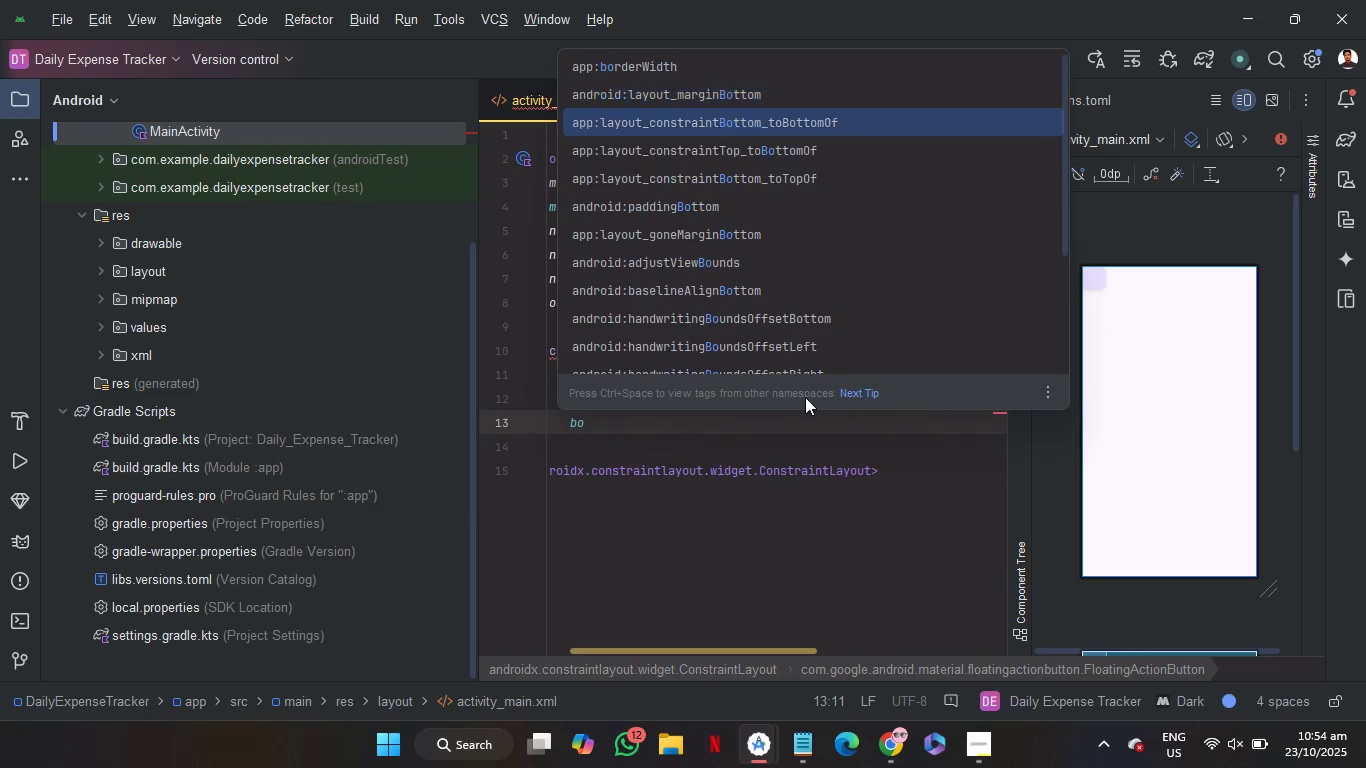 
key(ArrowDown)
 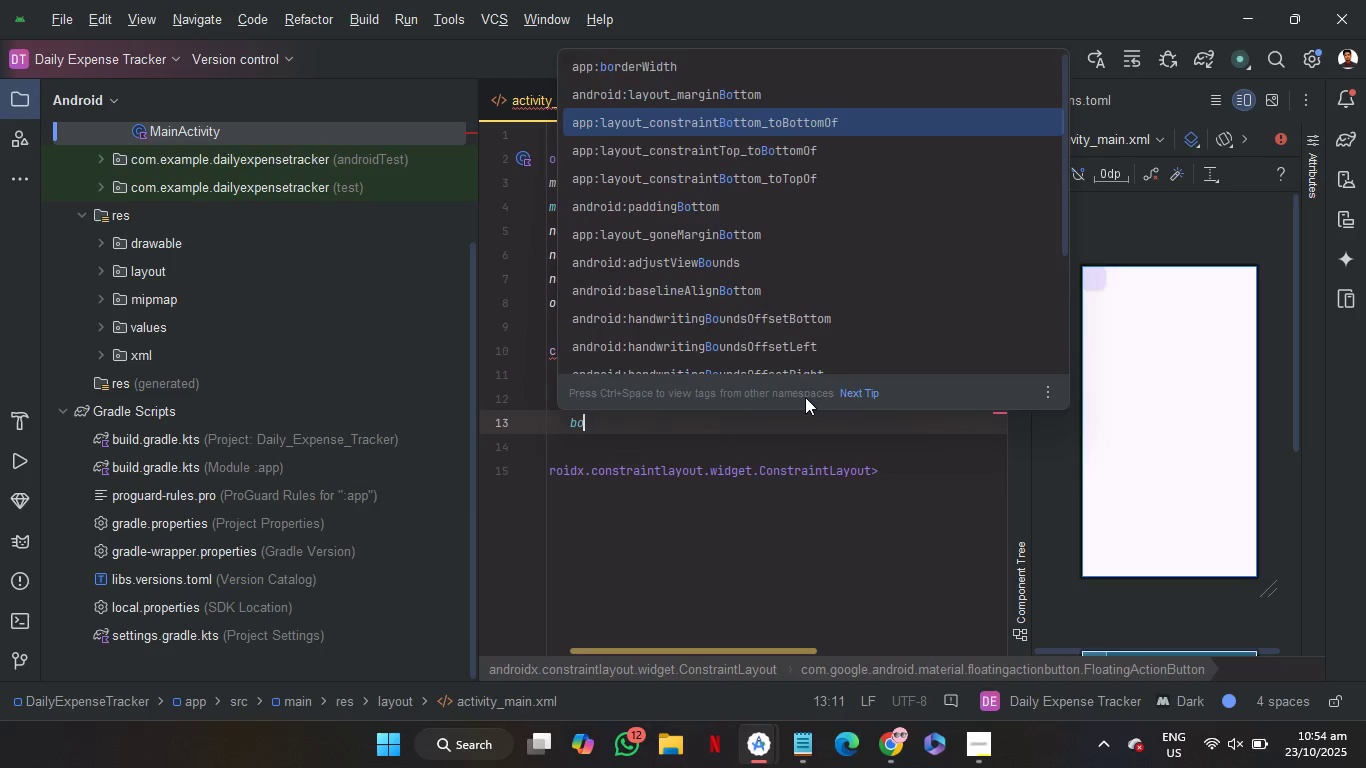 
key(Enter)
 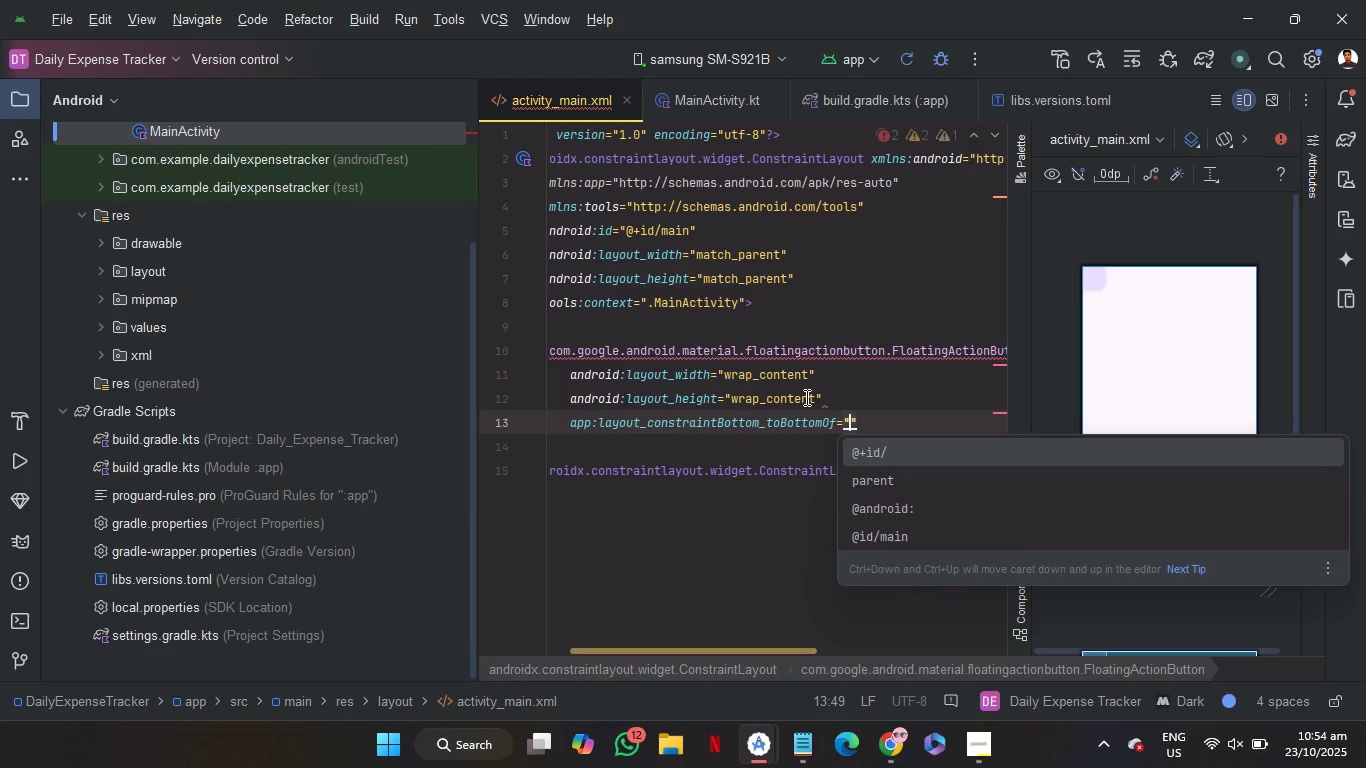 
key(ArrowDown)
 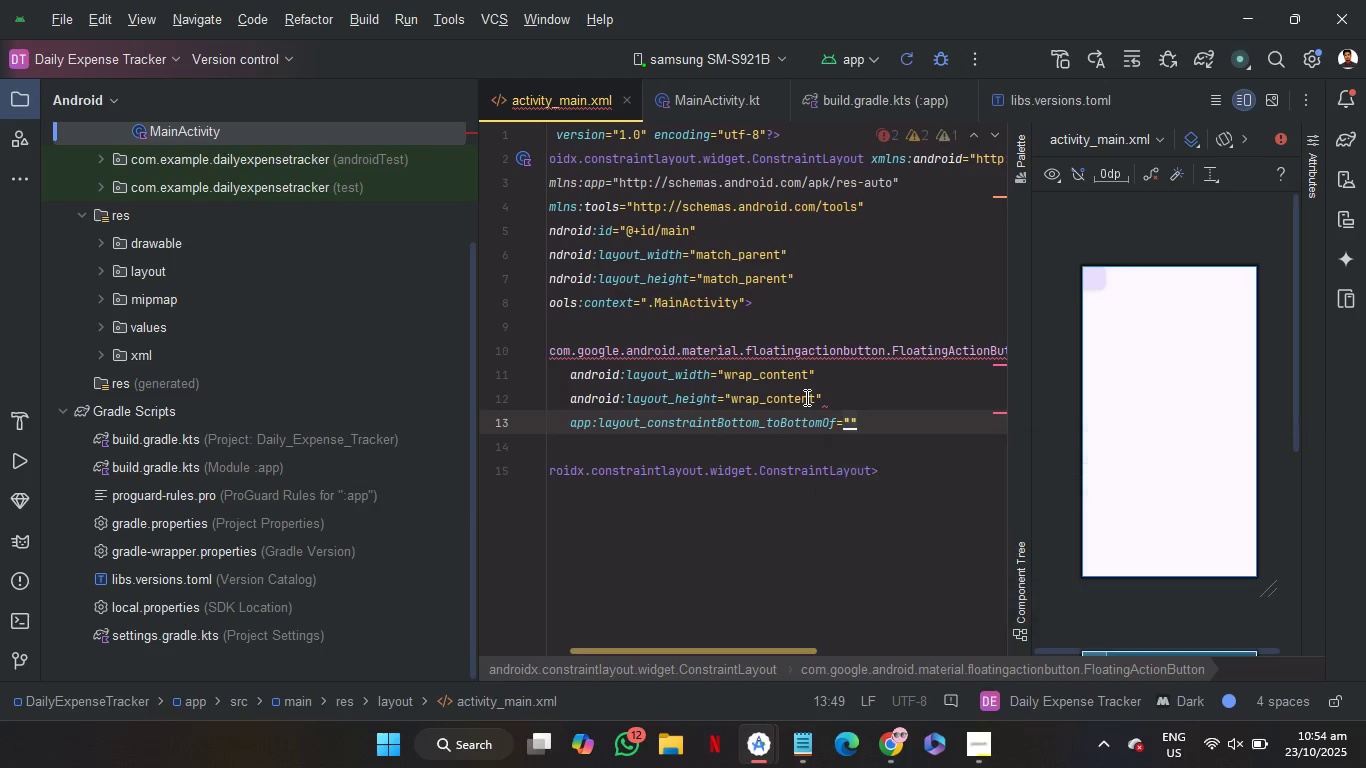 
key(Enter)
 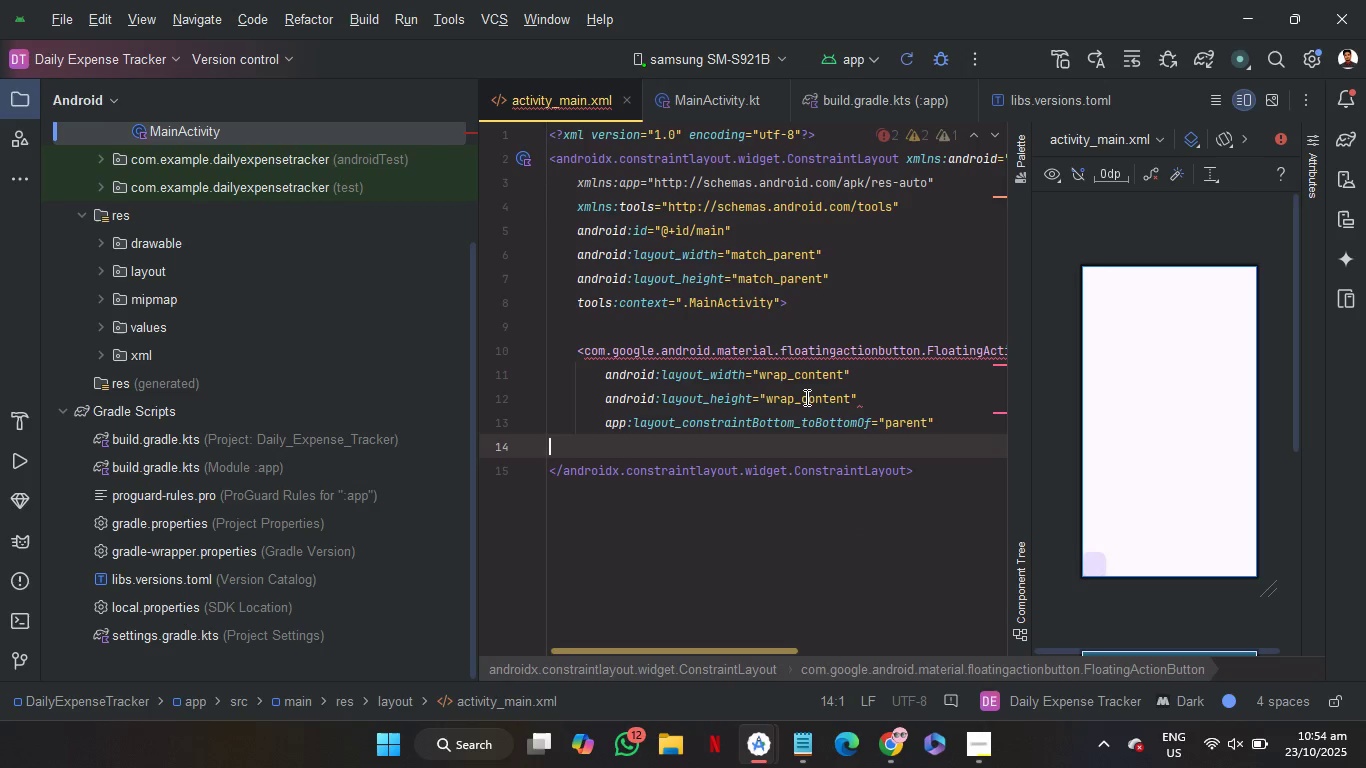 
key(ArrowRight)
 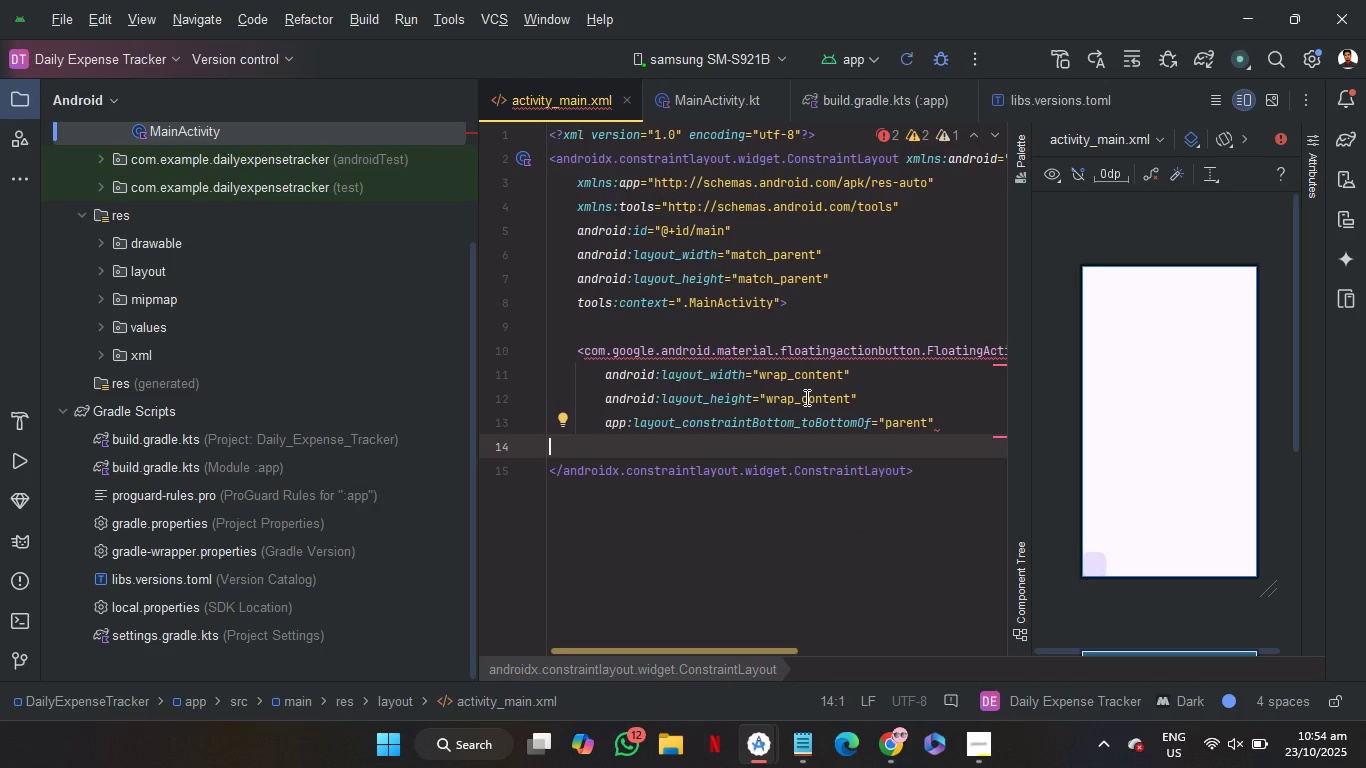 
key(ArrowRight)
 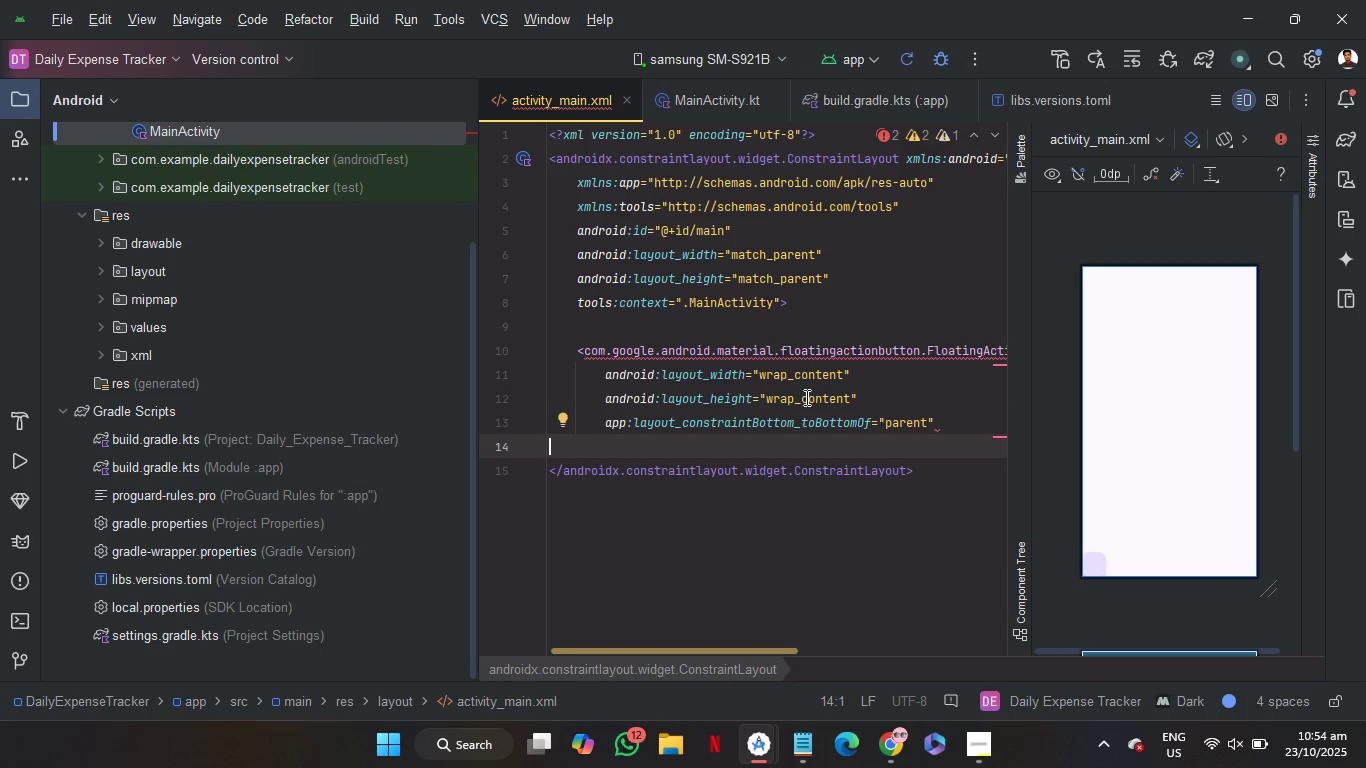 
key(Backspace)
 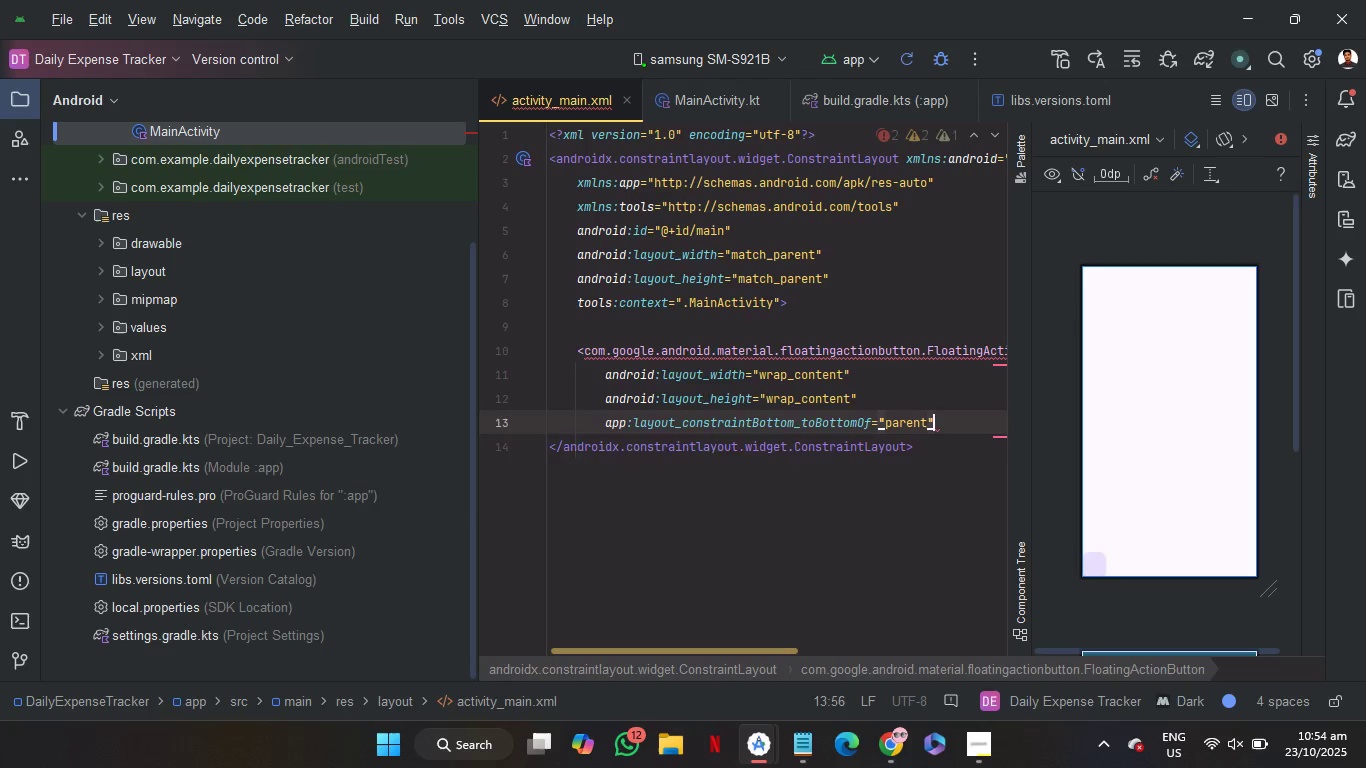 
key(Enter)
 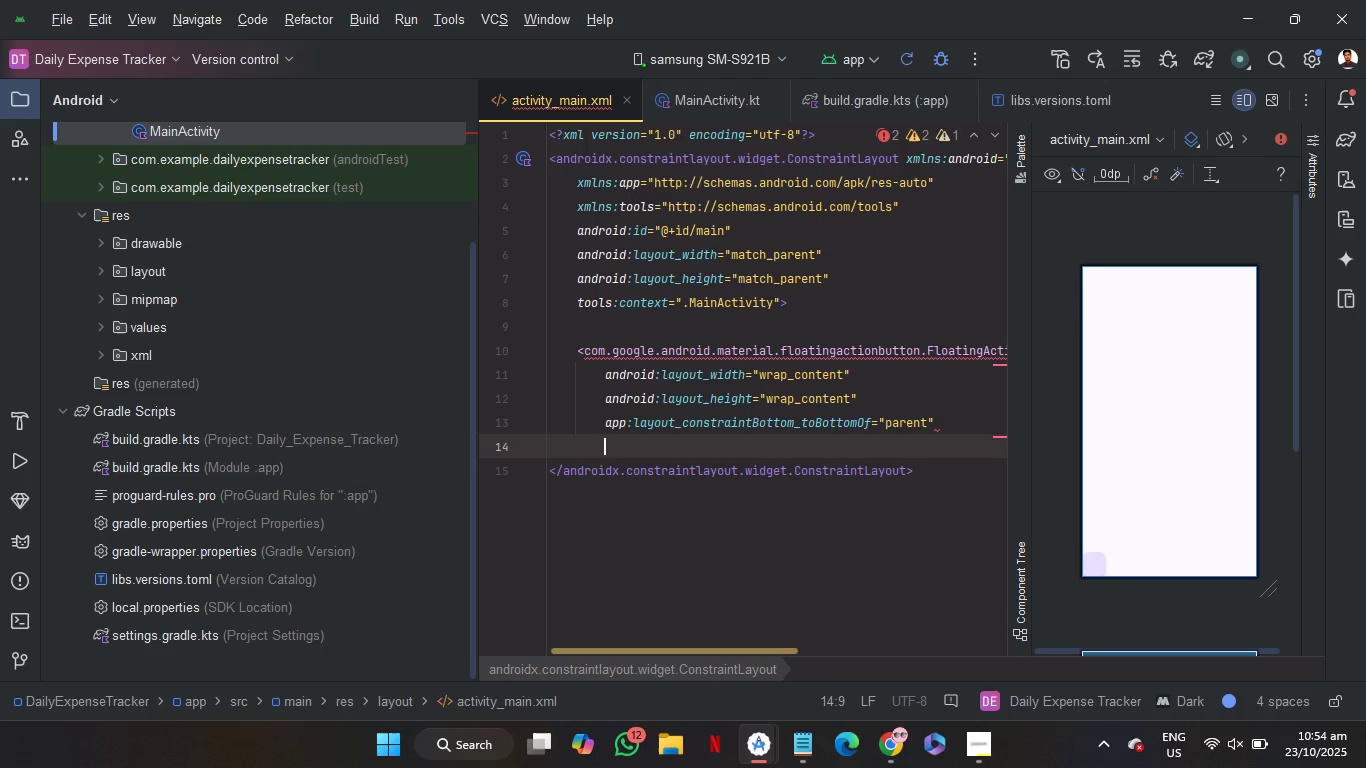 
type(en)
 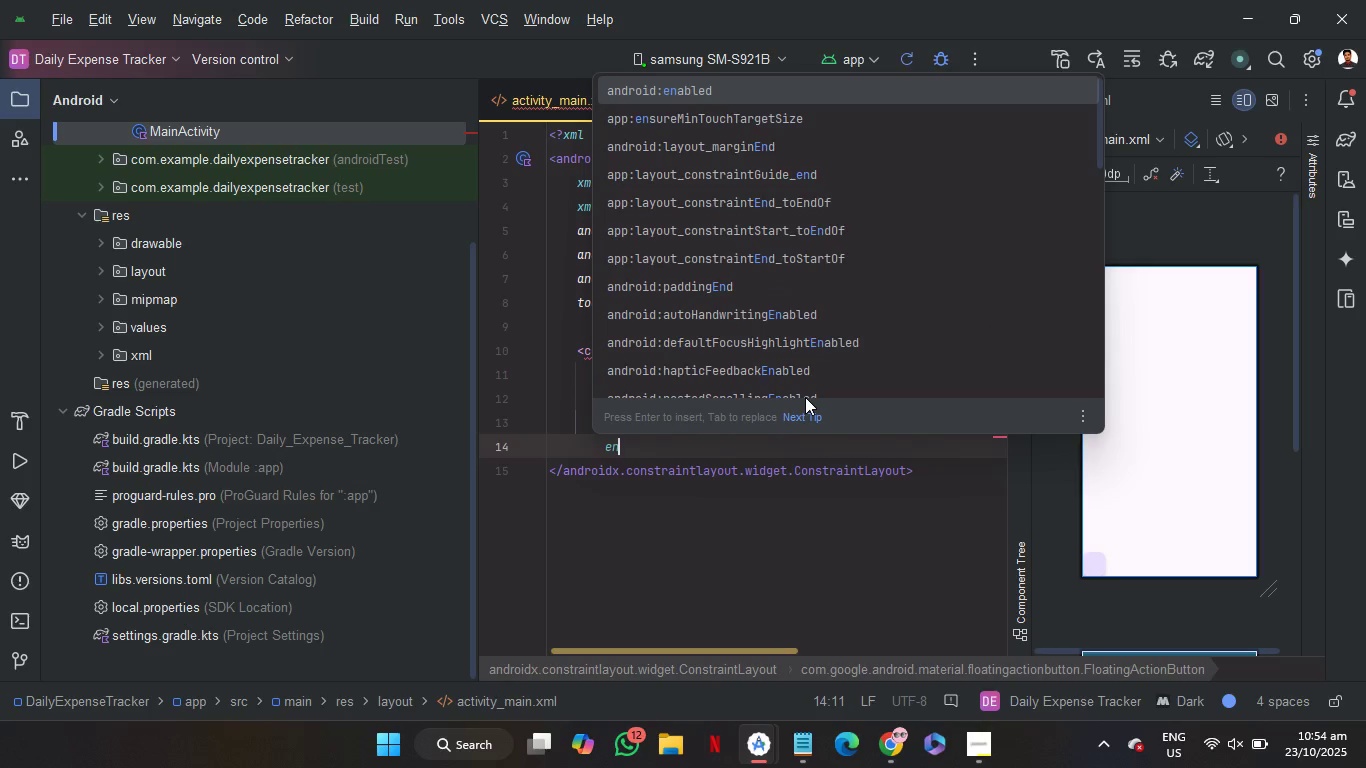 
key(ArrowDown)
 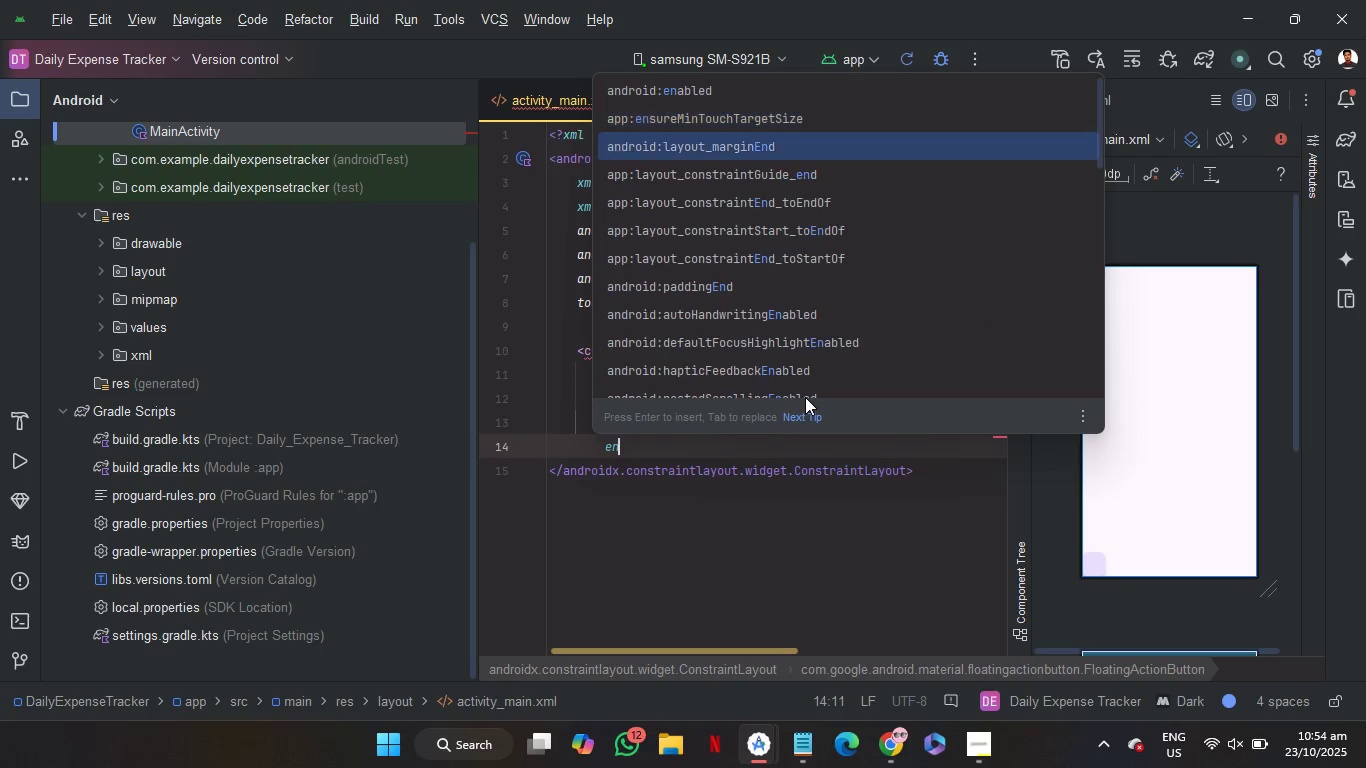 
key(ArrowDown)
 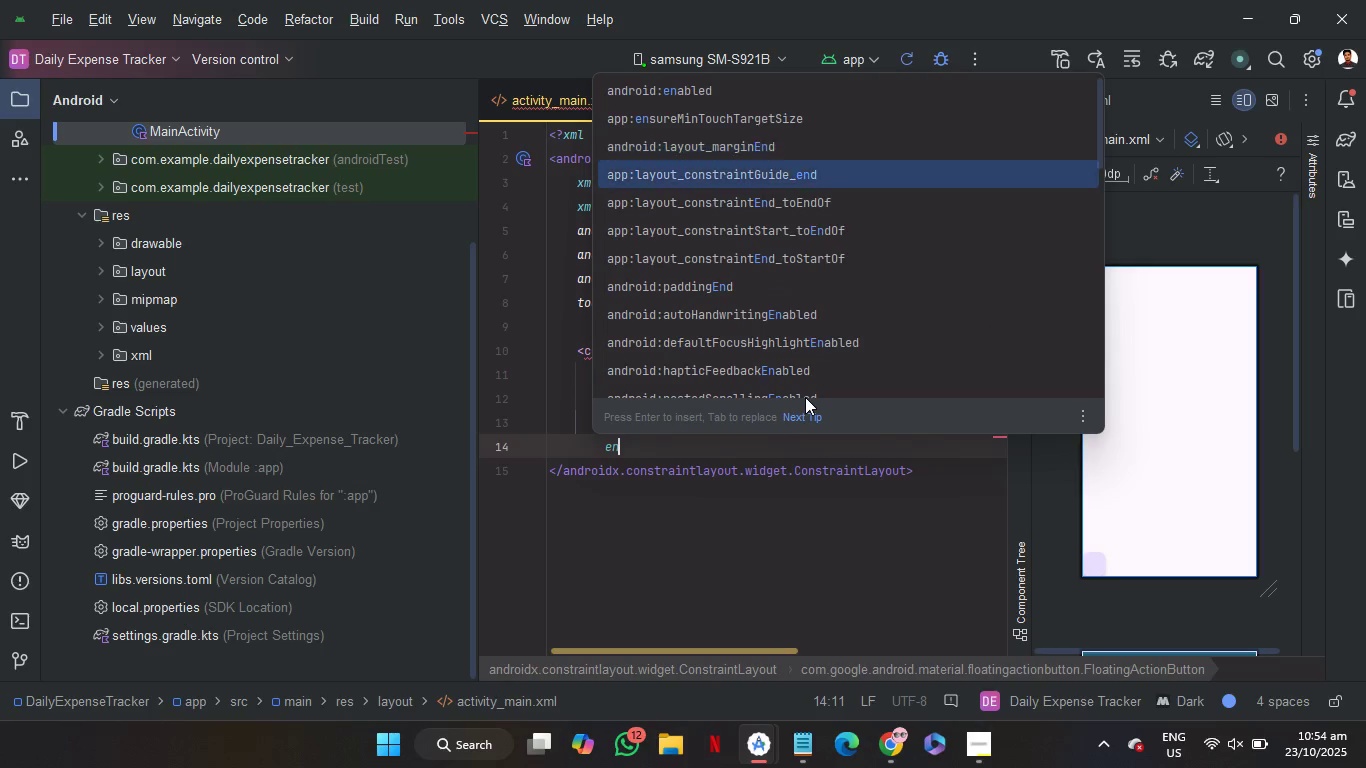 
key(ArrowDown)
 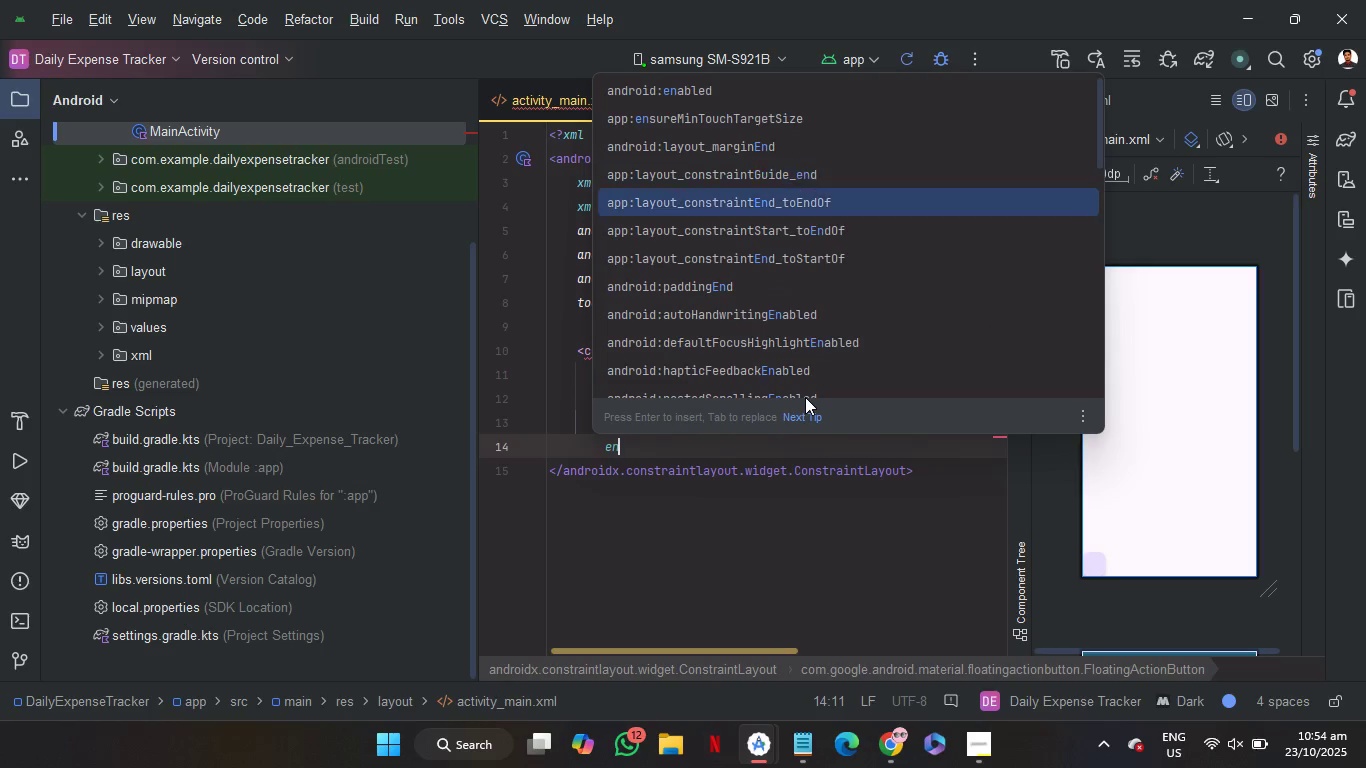 
key(ArrowDown)
 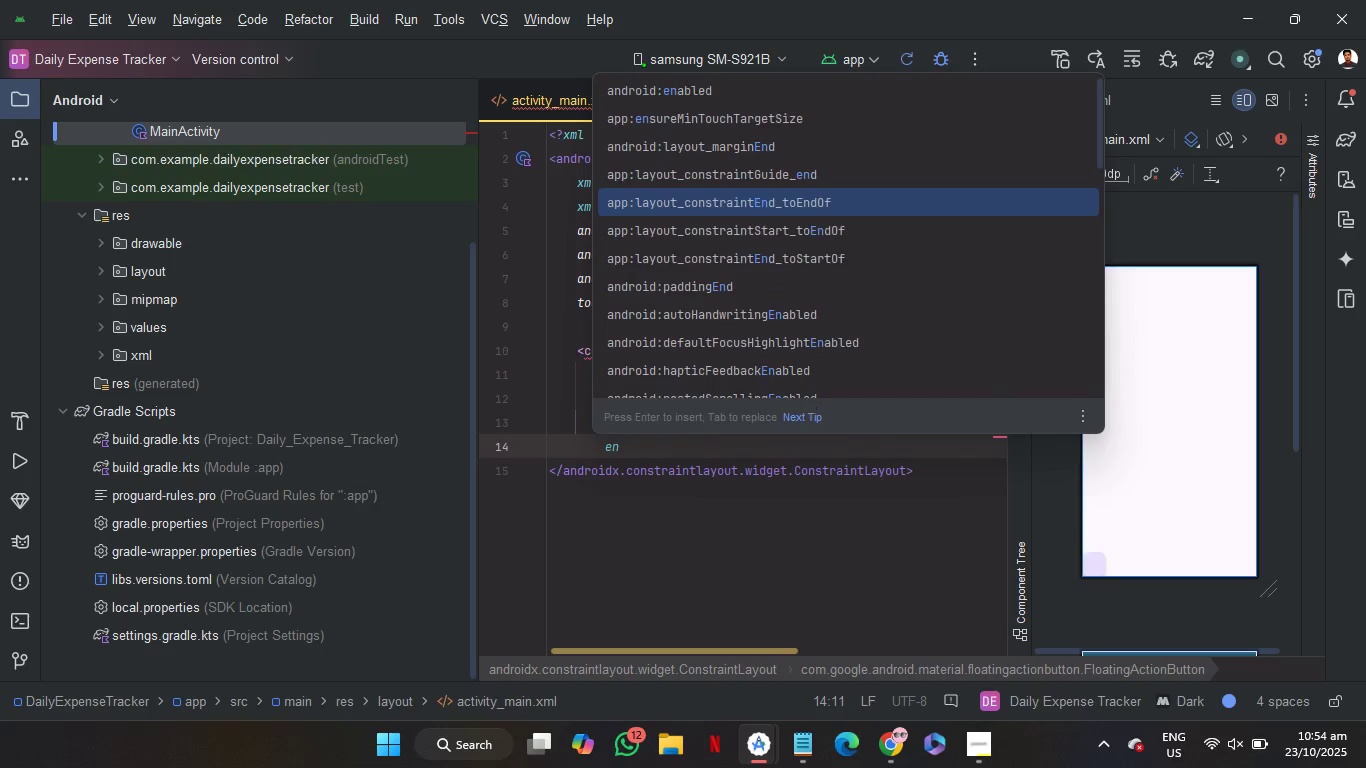 
key(Enter)
 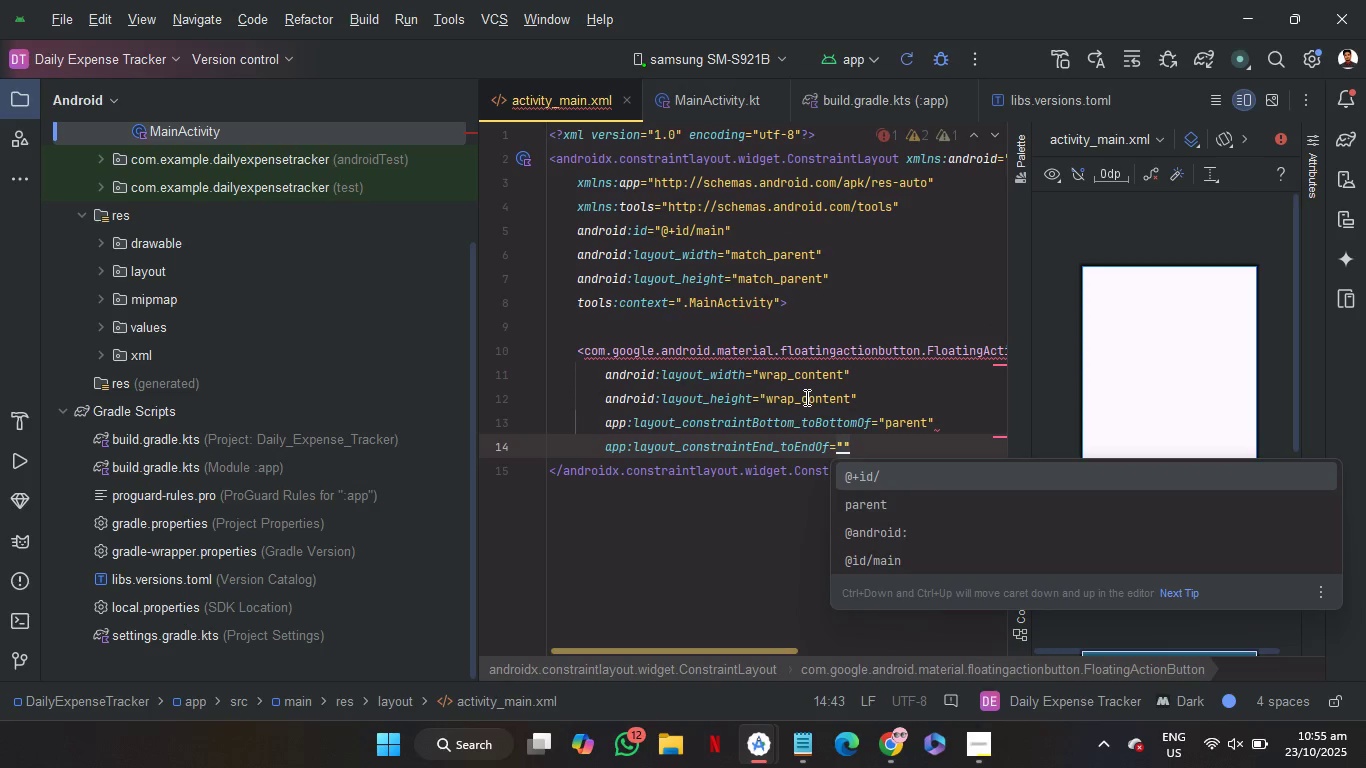 
key(ArrowDown)
 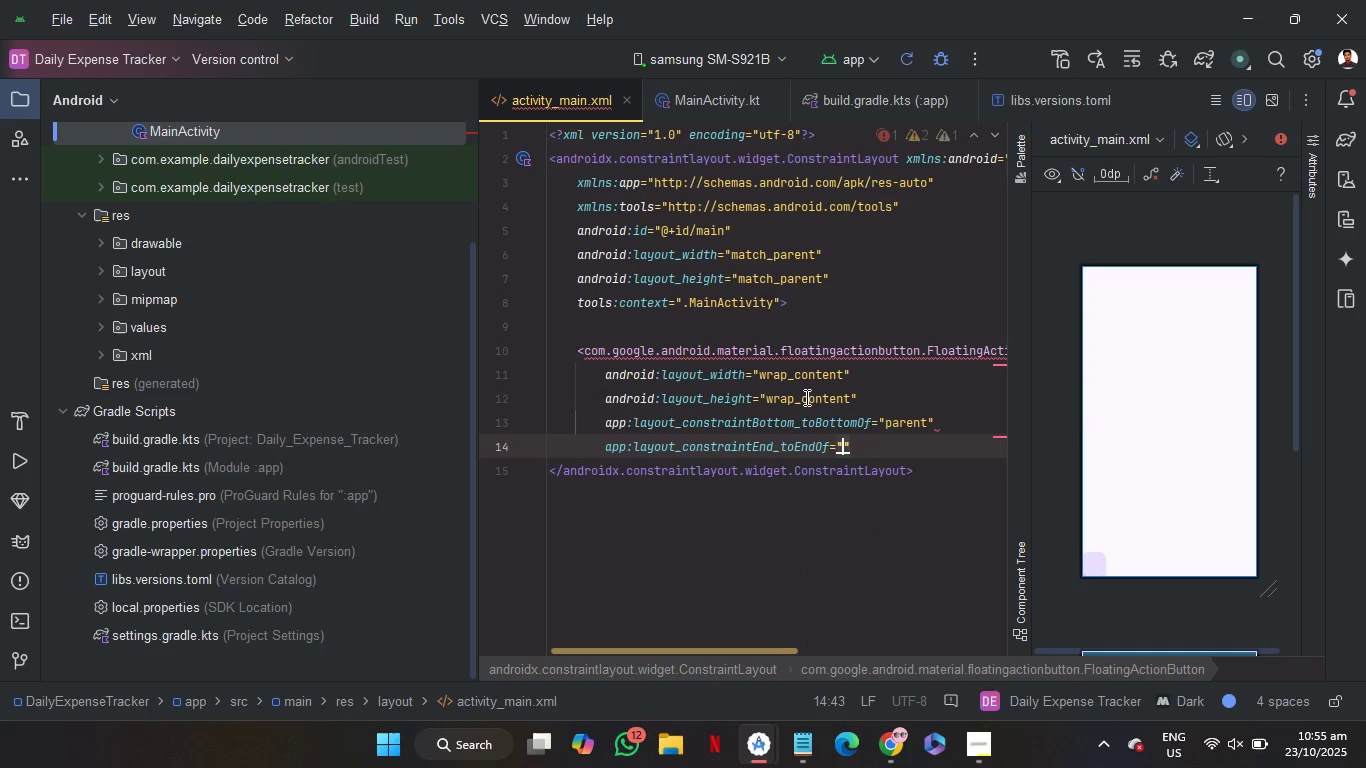 
key(Enter)
 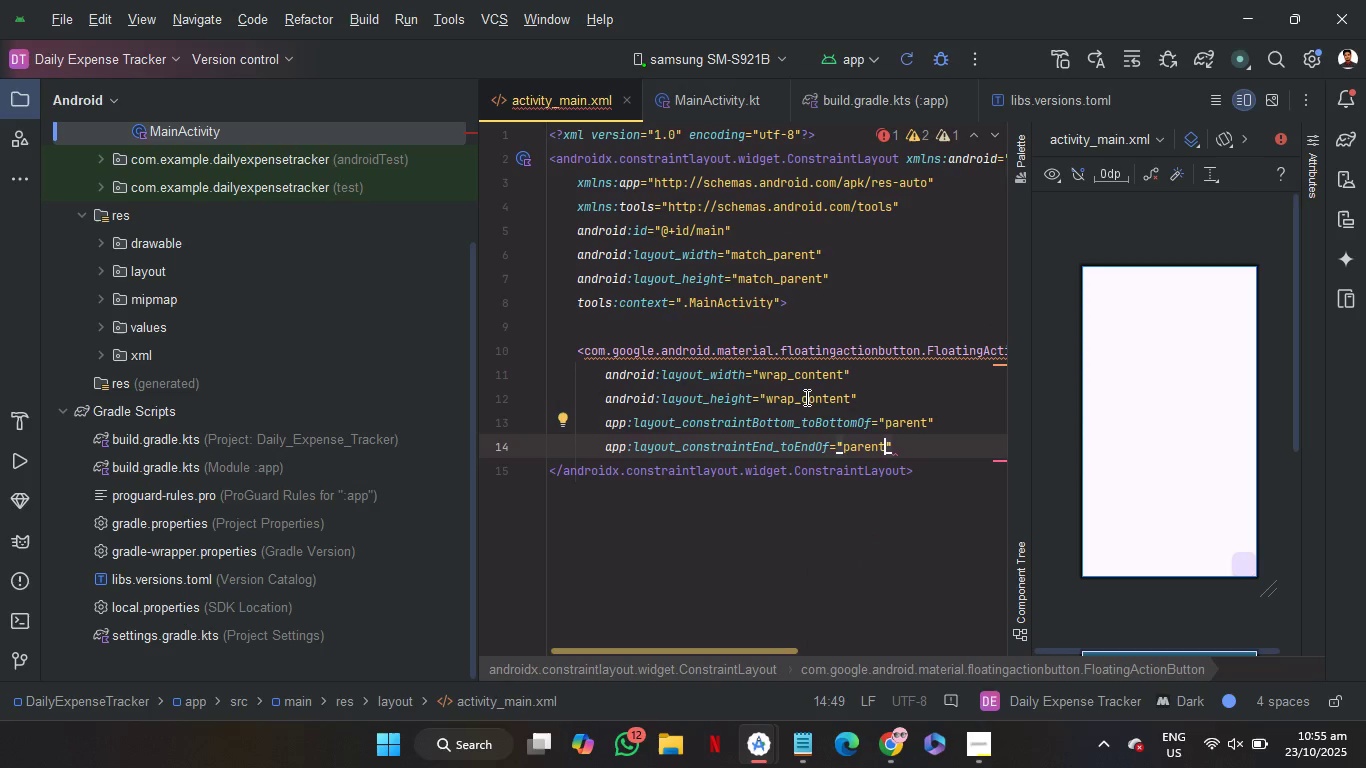 
key(ArrowRight)
 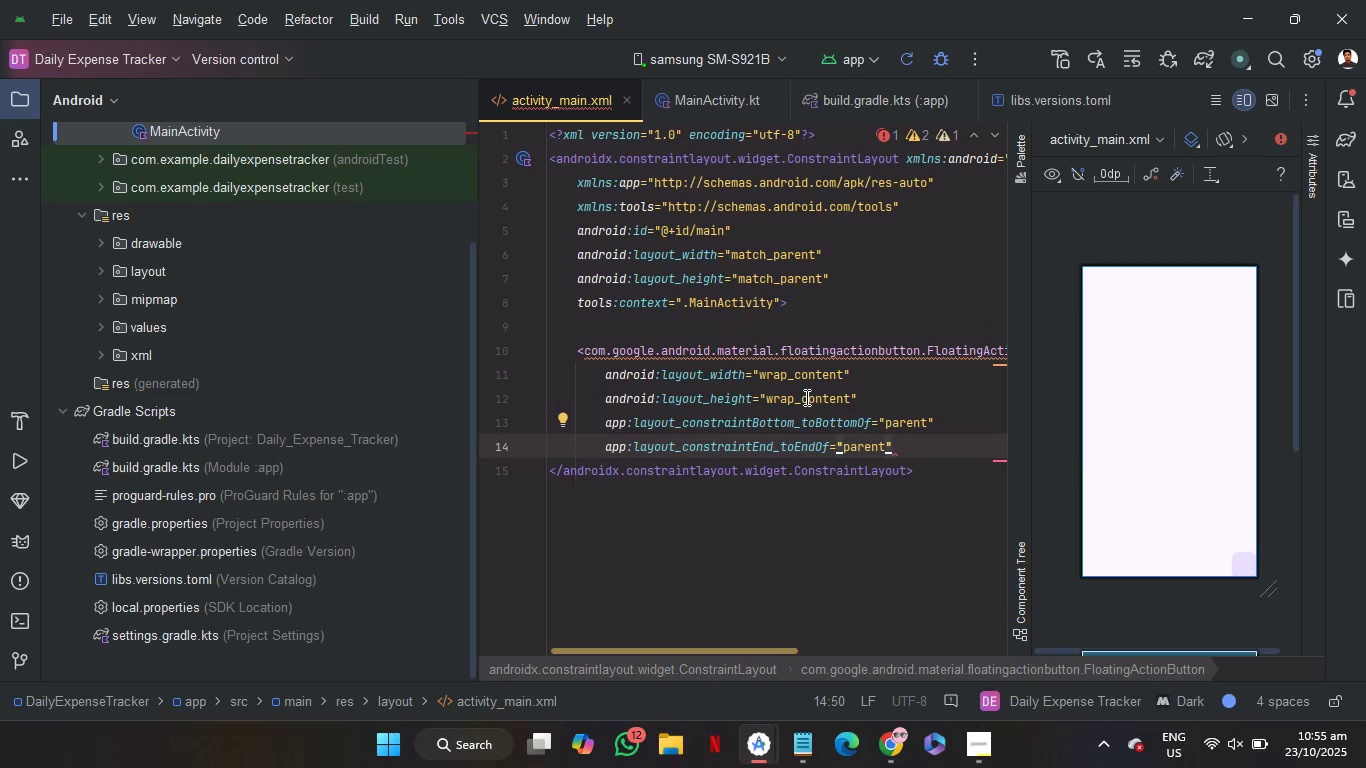 
key(Slash)
 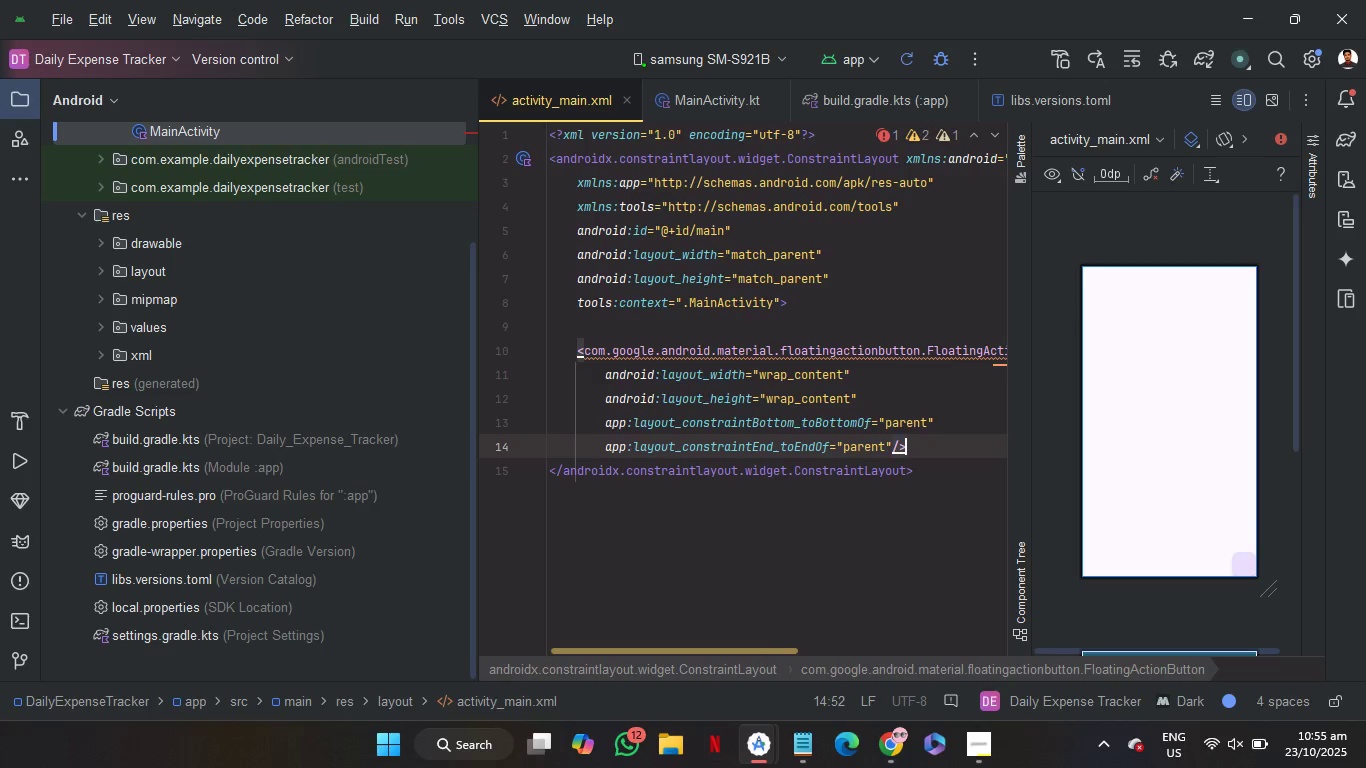 
key(ArrowUp)
 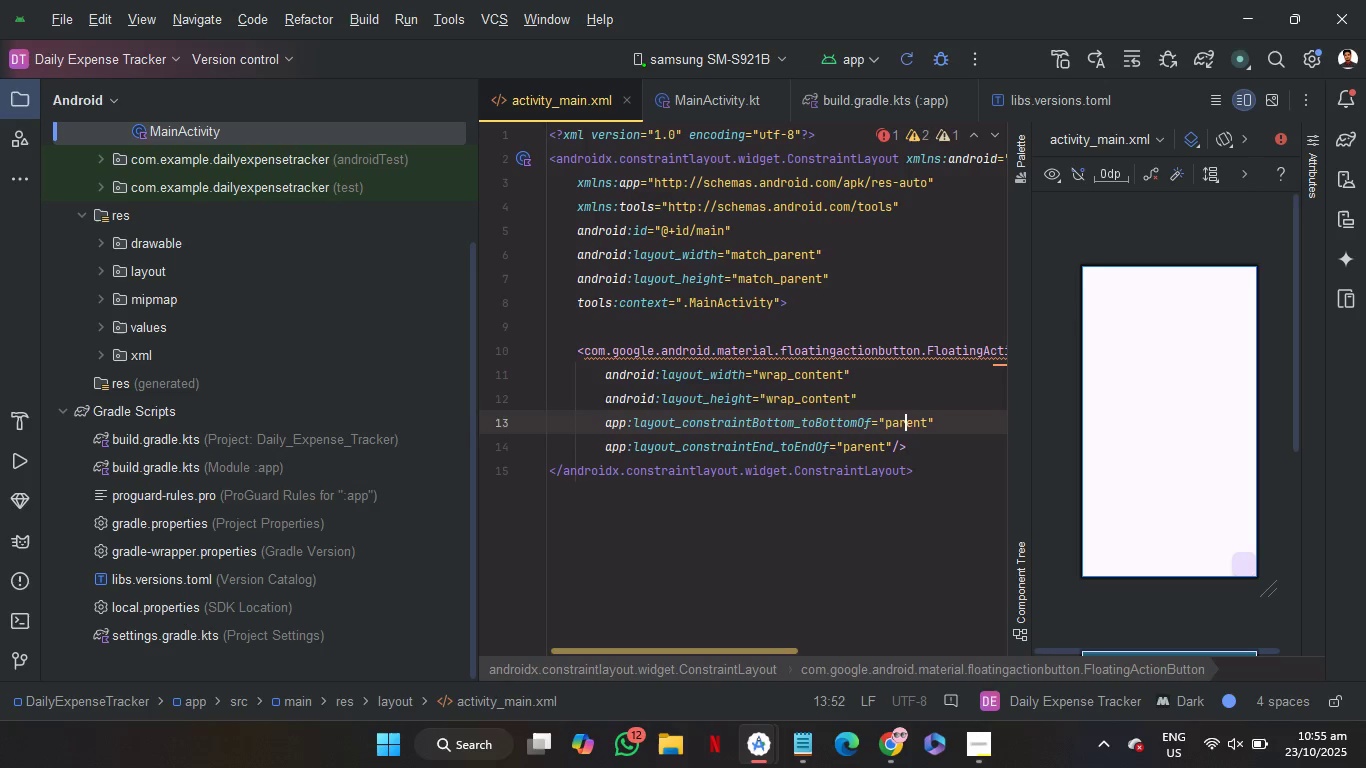 
key(ArrowUp)
 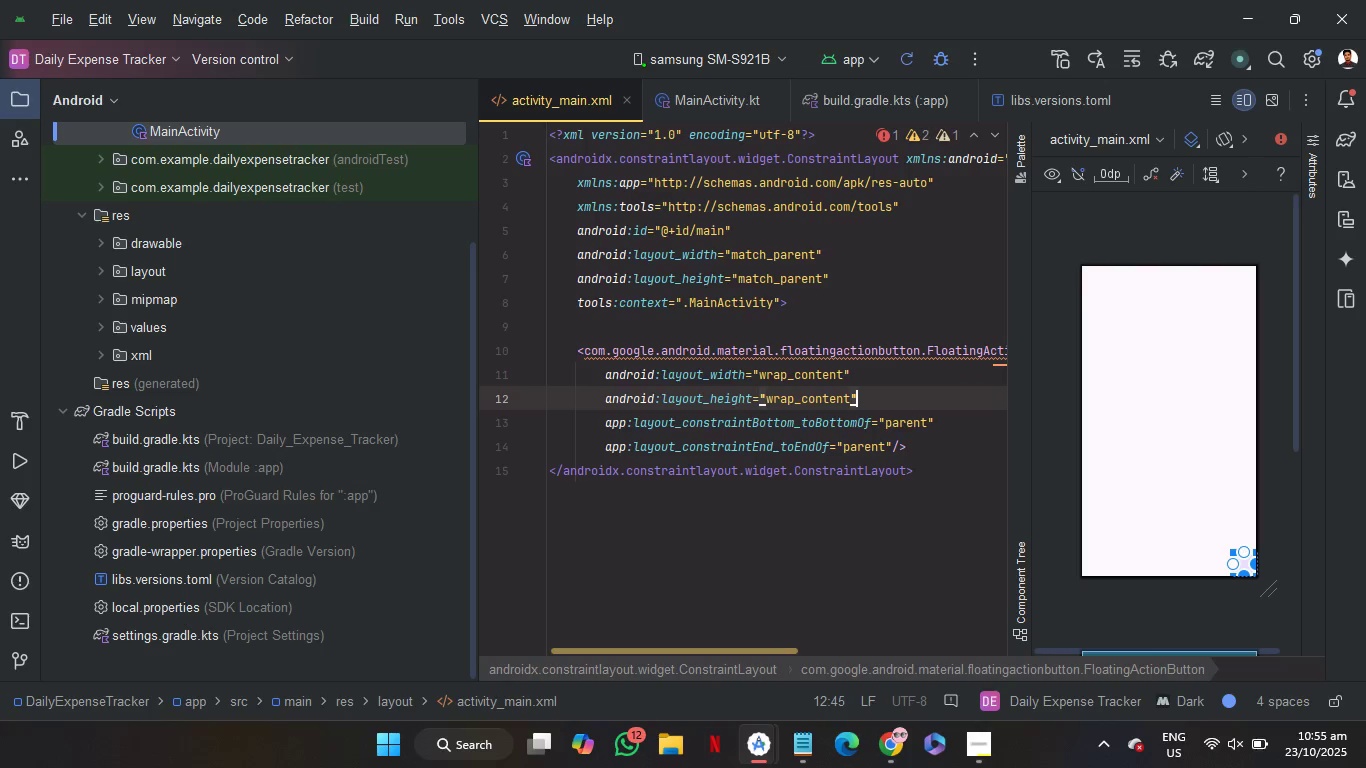 
key(Enter)
 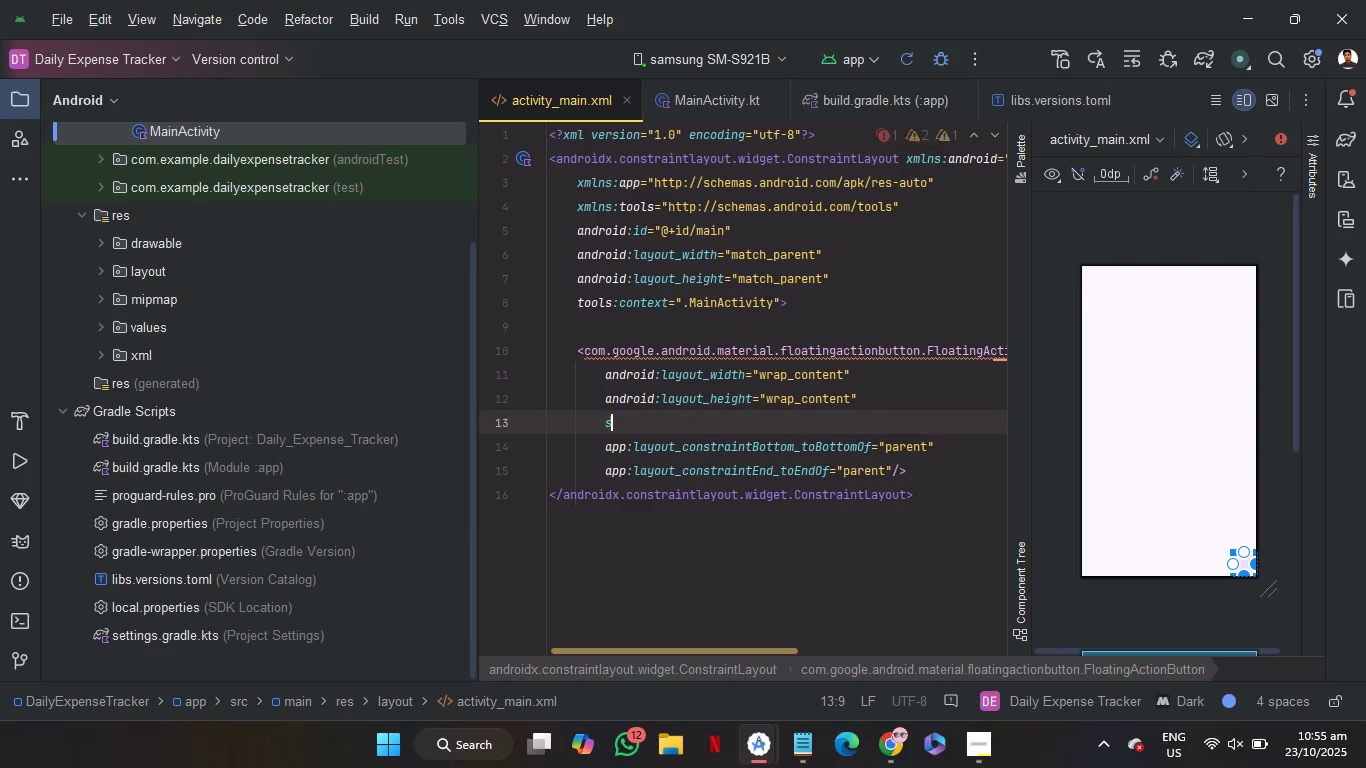 
type(sr)
 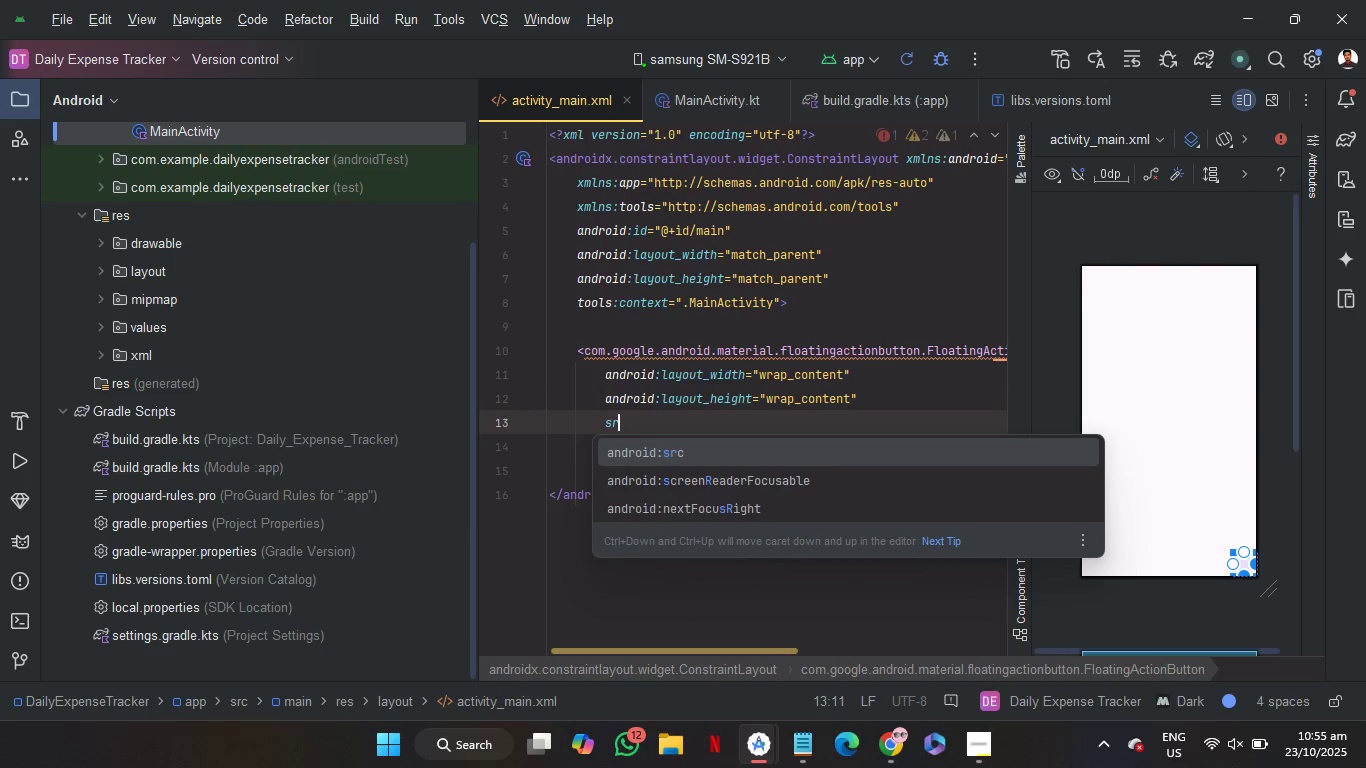 
key(Enter)
 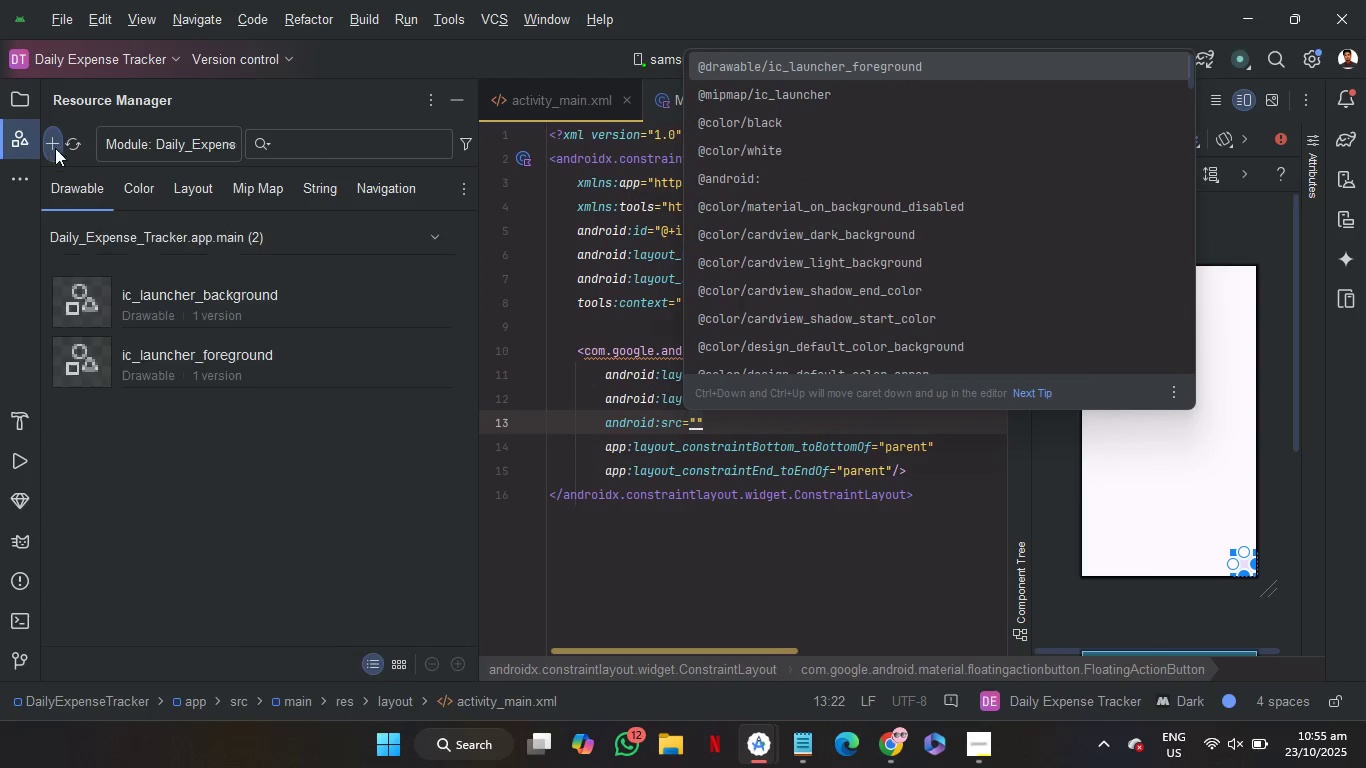 
wait(5.03)
 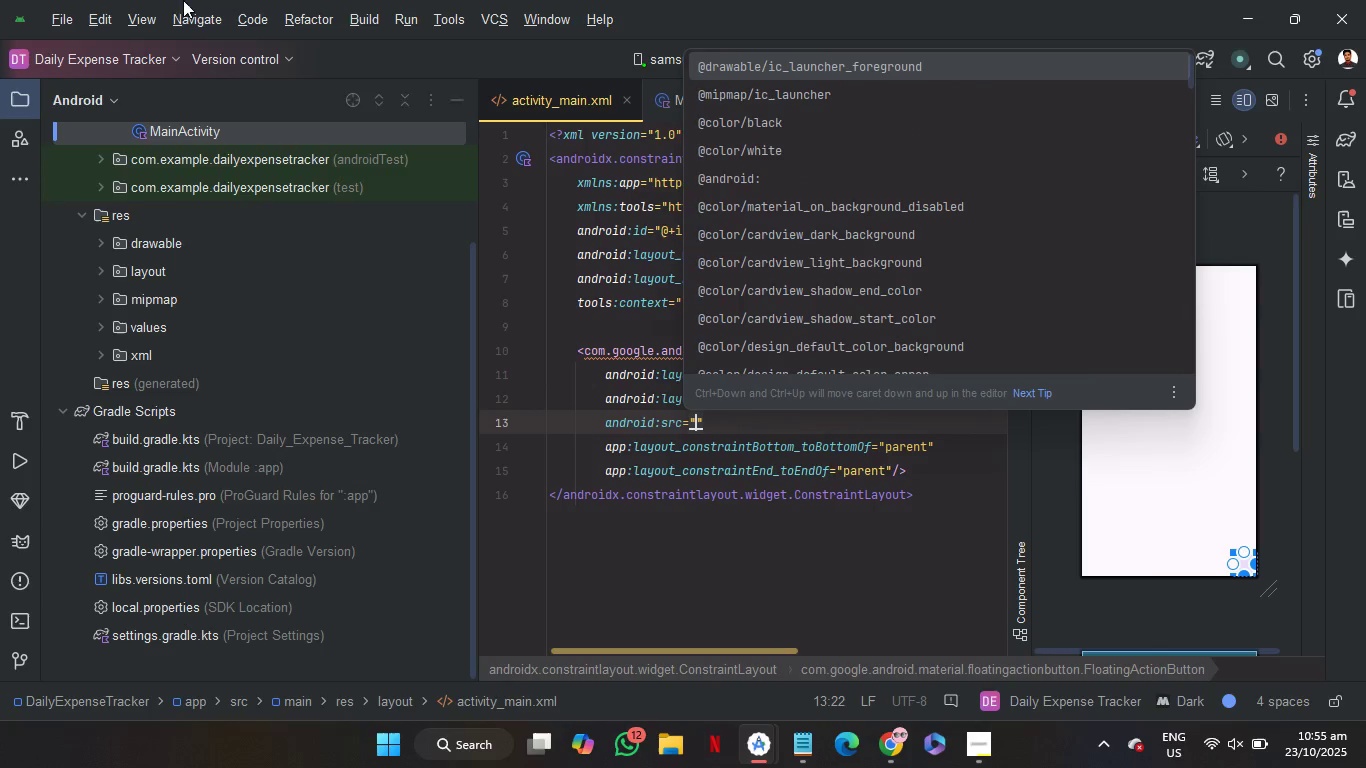 
left_click([52, 152])
 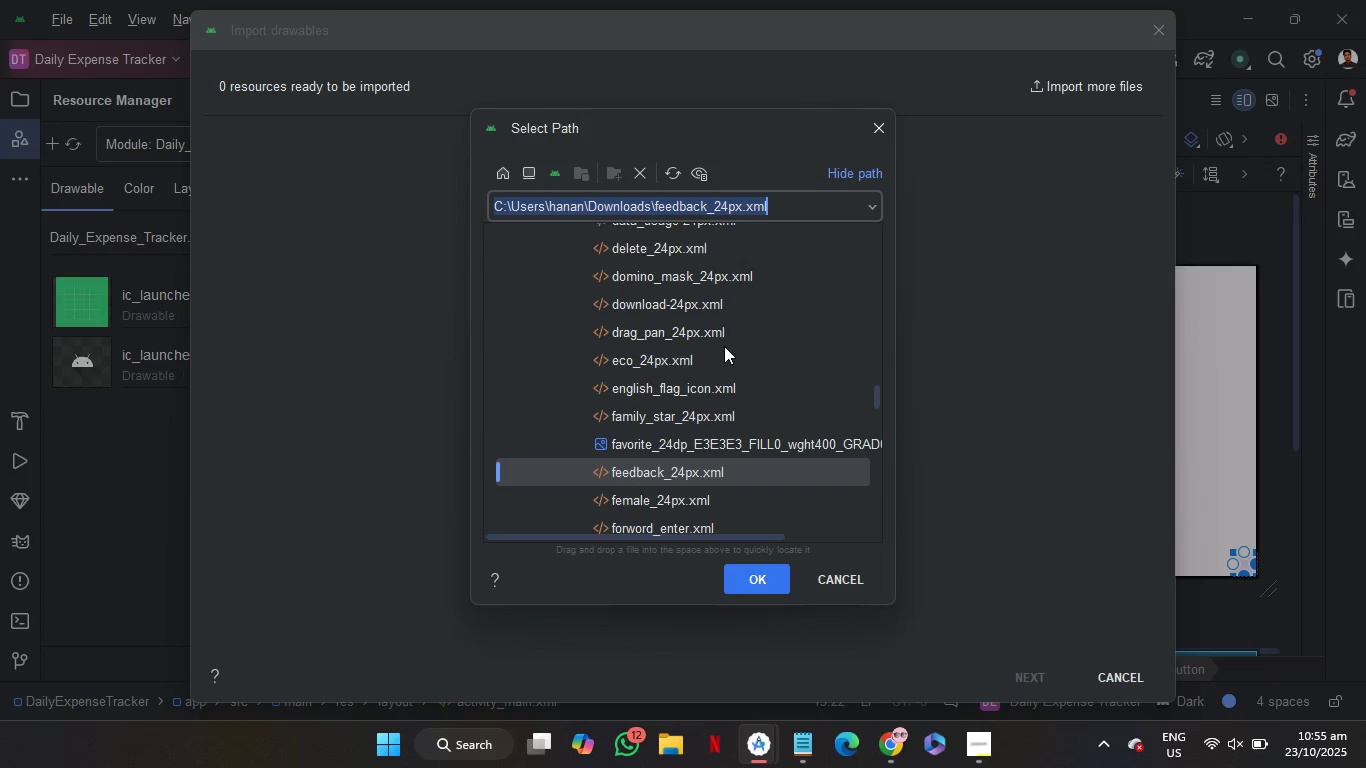 
wait(7.04)
 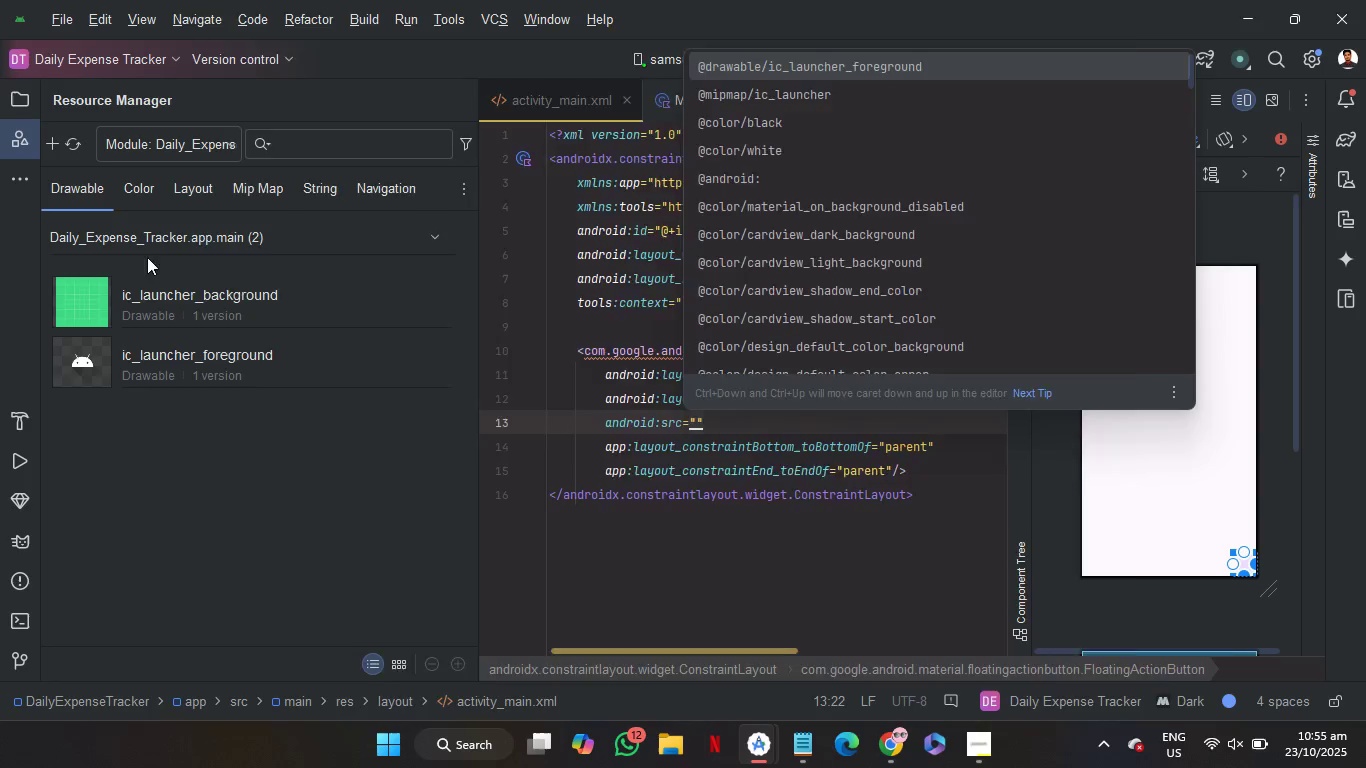 
scroll: coordinate [724, 346], scroll_direction: none, amount: 0.0
 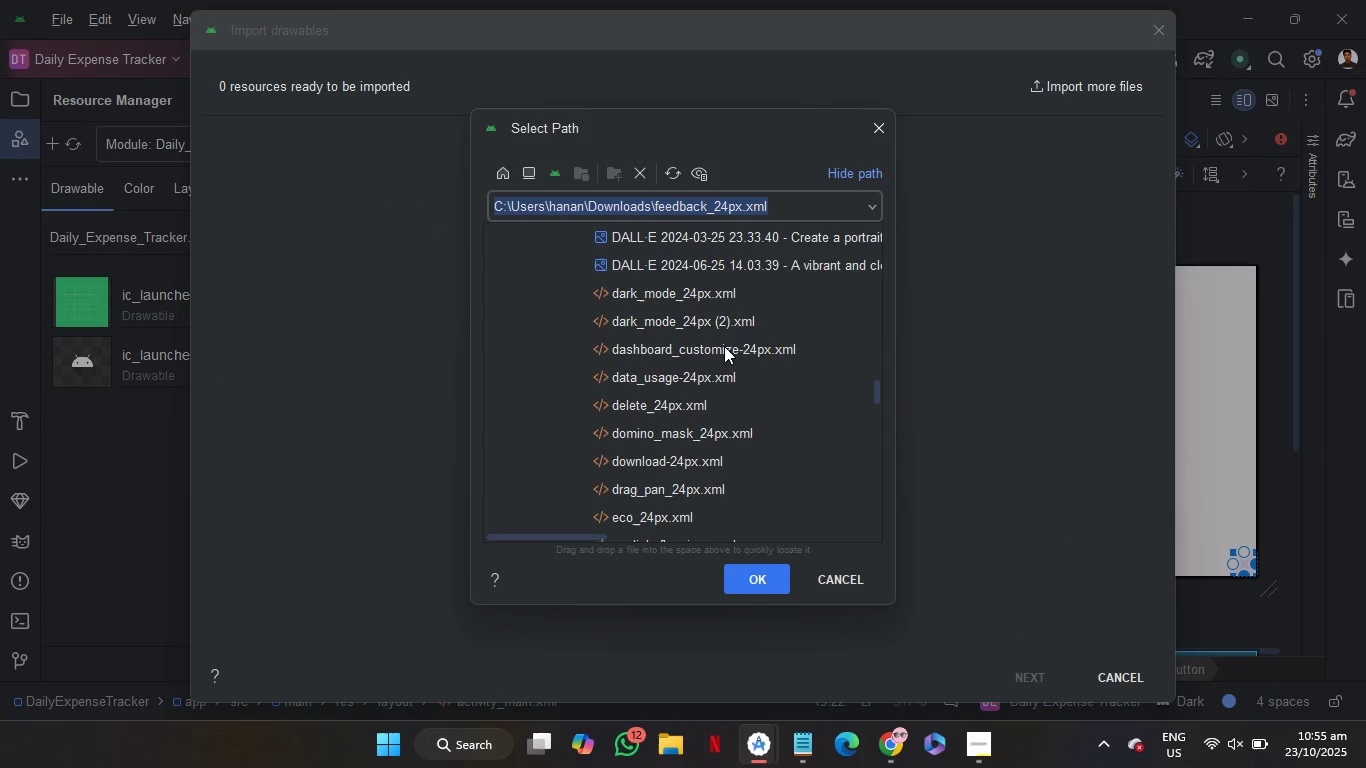 
scroll: coordinate [724, 346], scroll_direction: up, amount: 6.0
 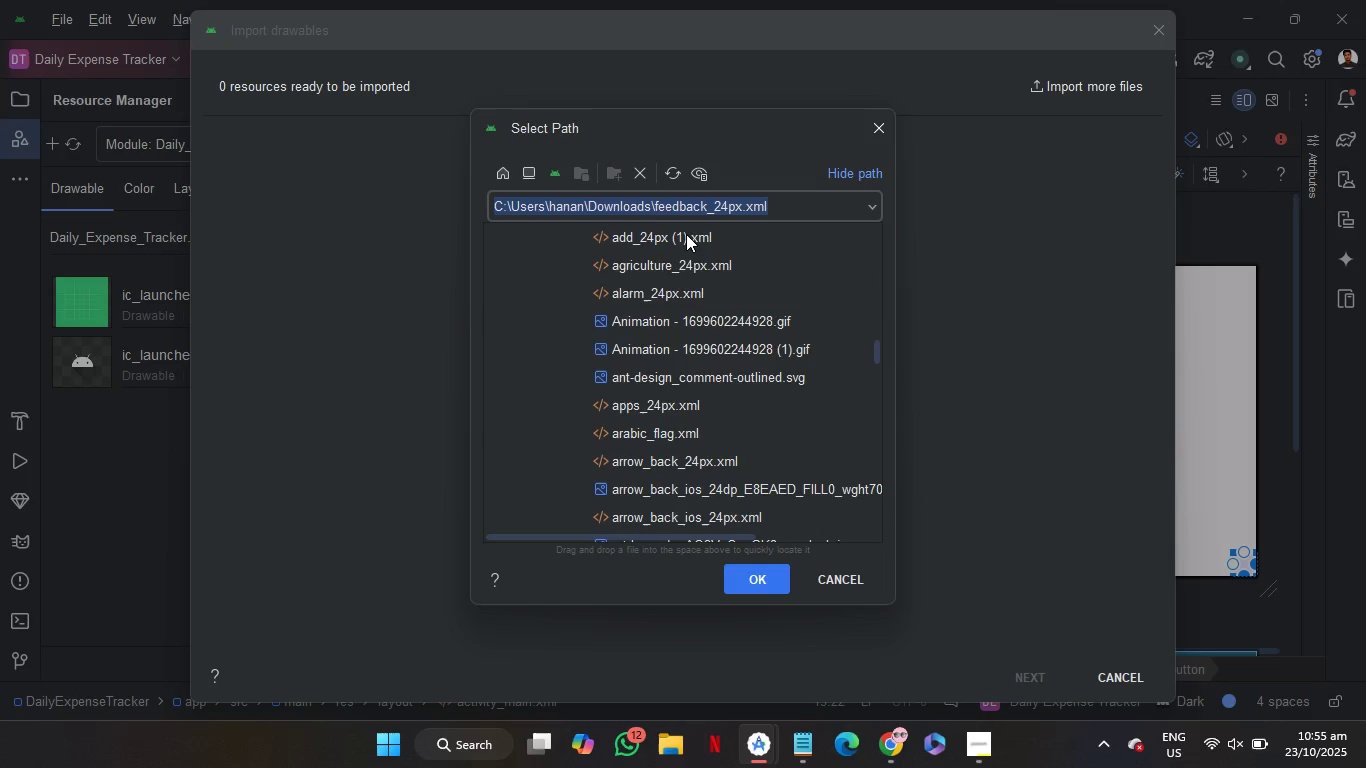 
left_click([685, 234])
 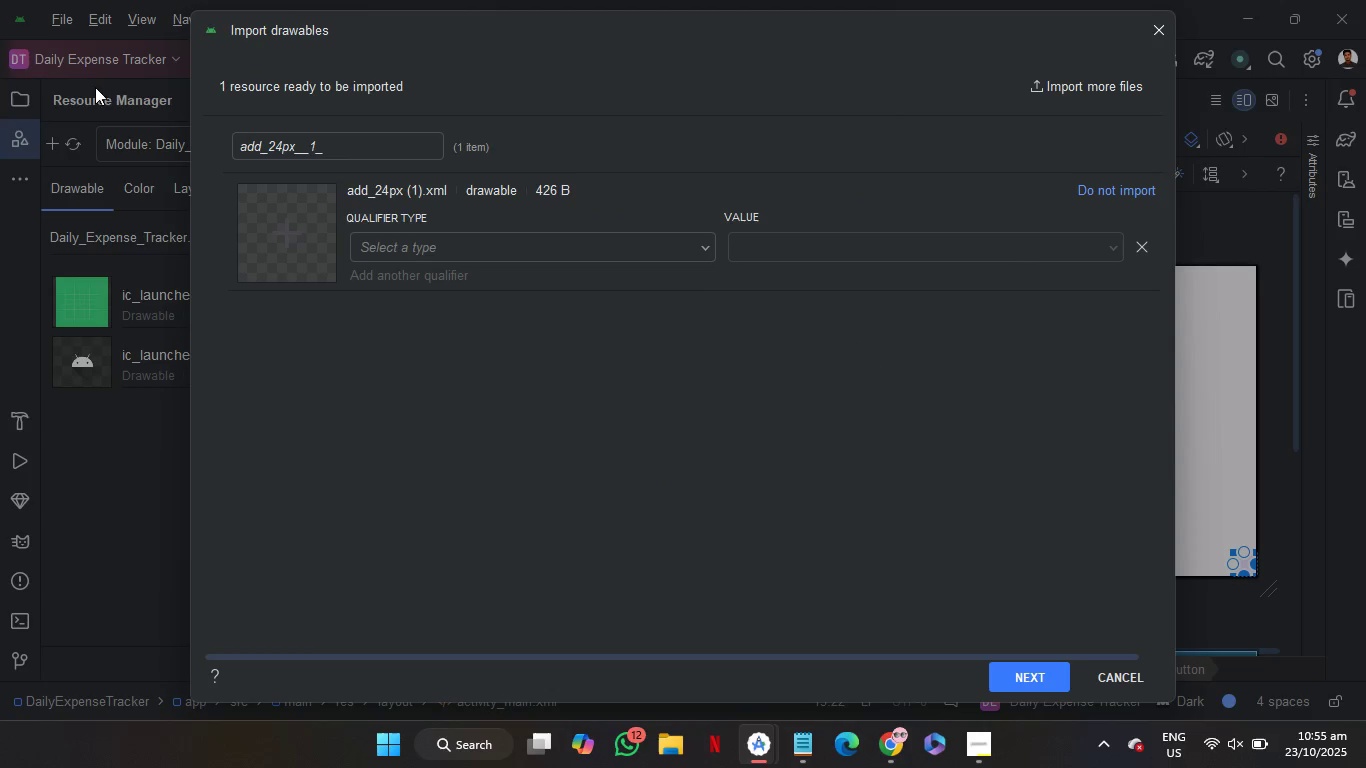 
left_click([355, 150])
 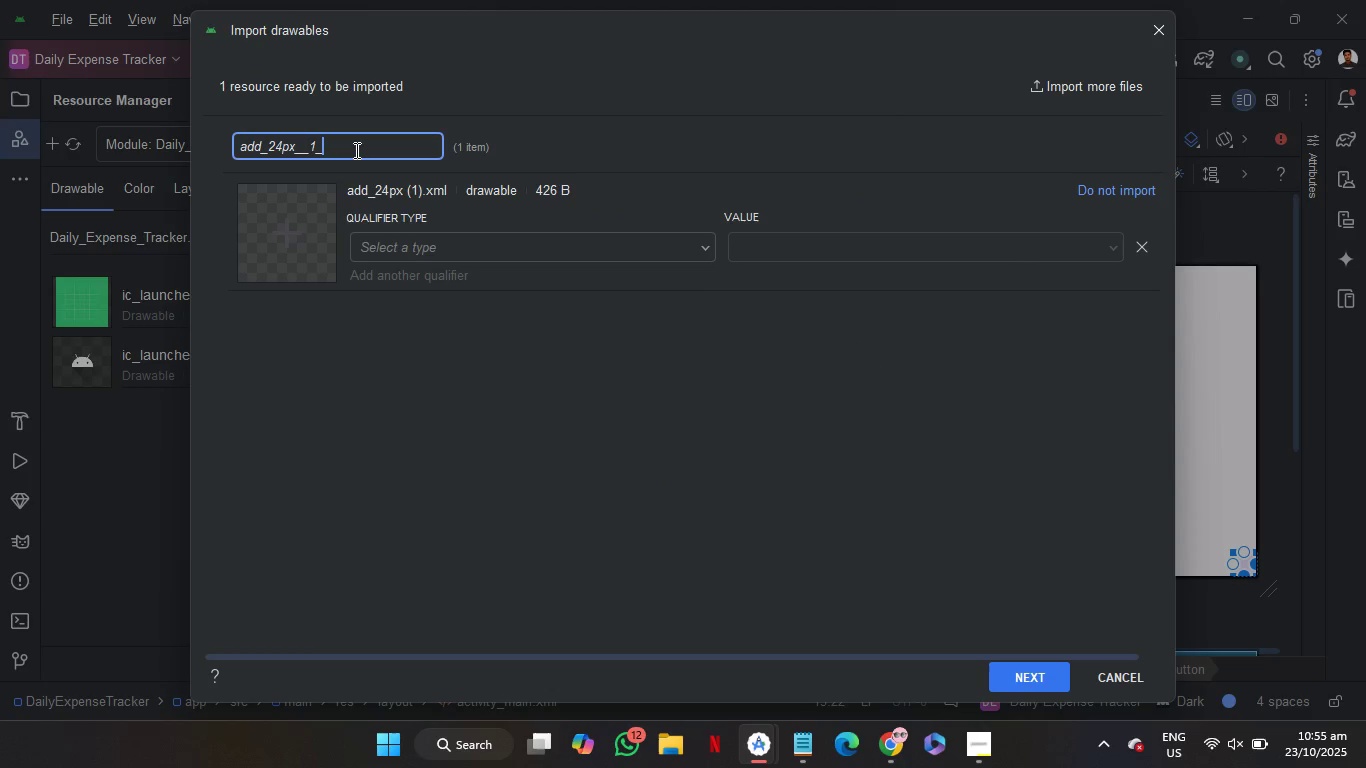 
key(Backspace)
 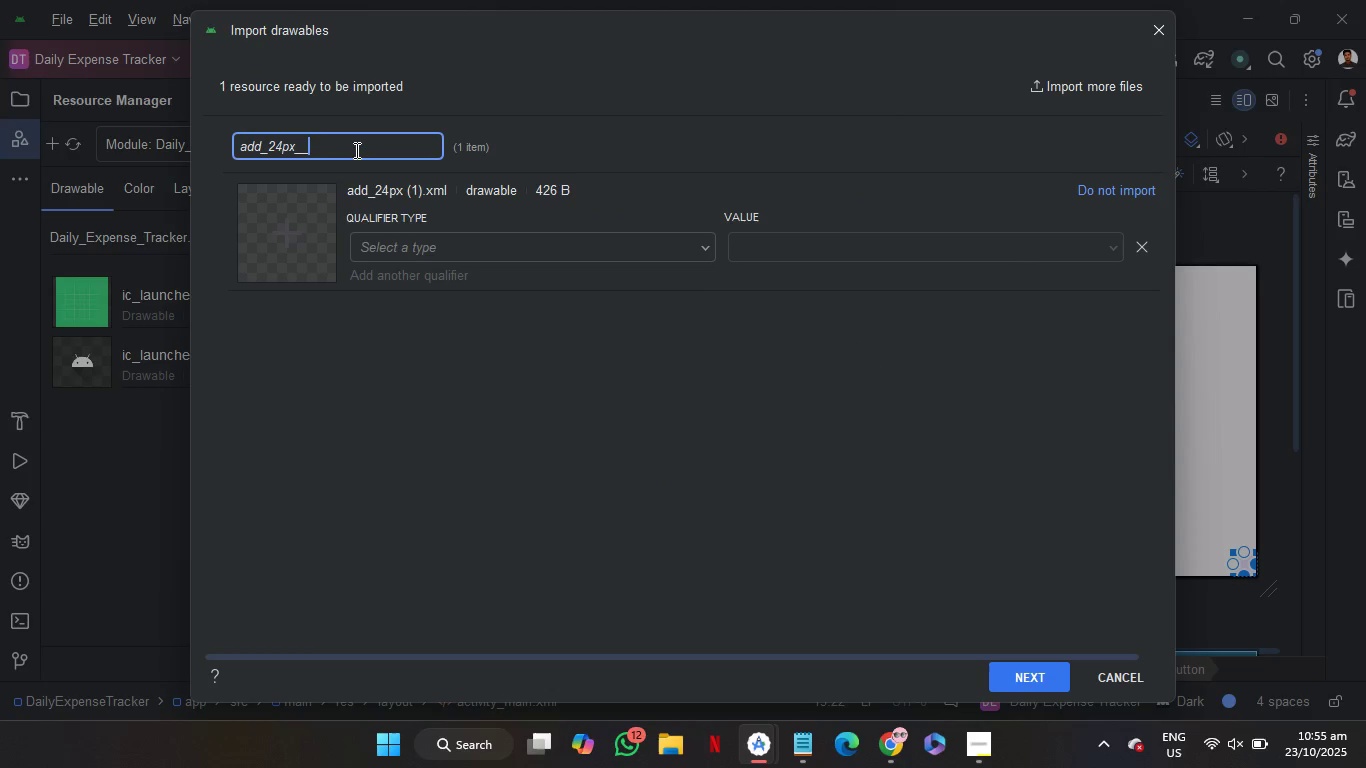 
key(Backspace)
 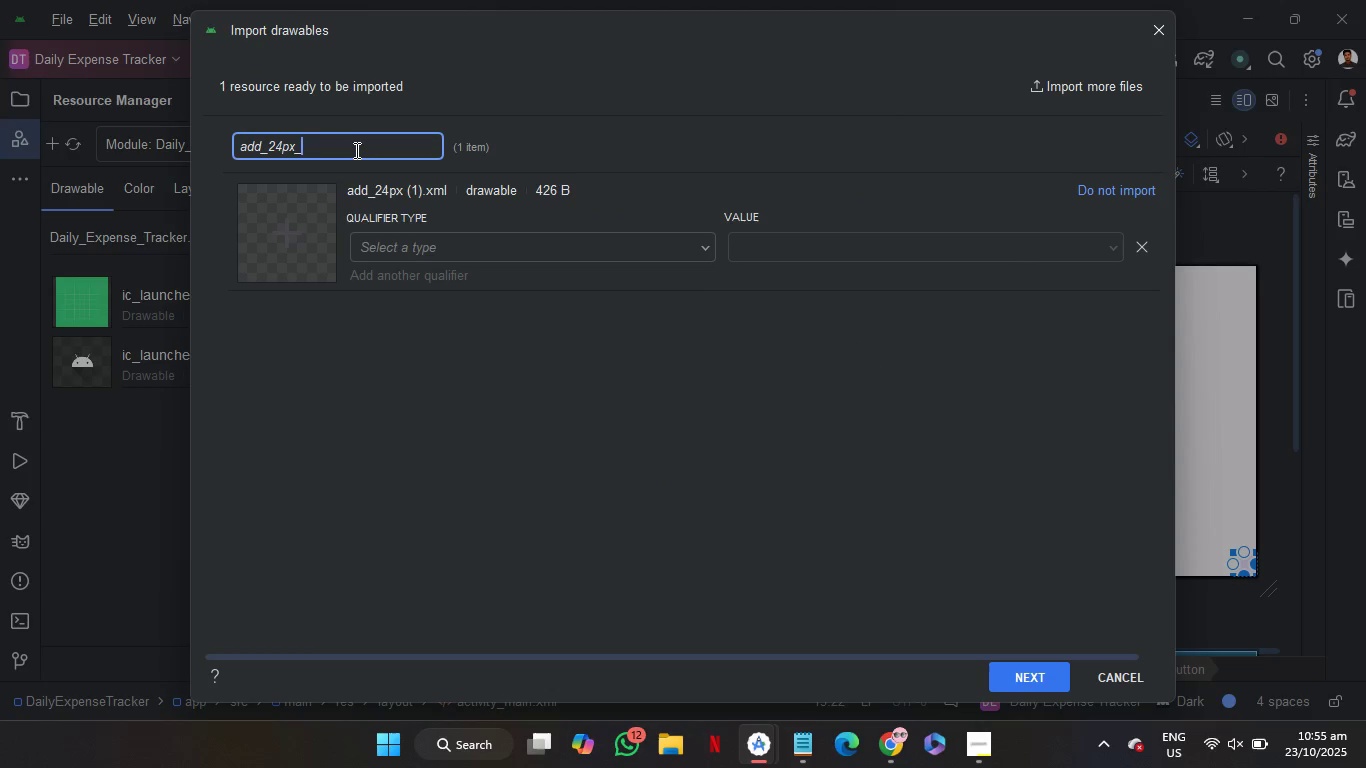 
key(Backspace)
 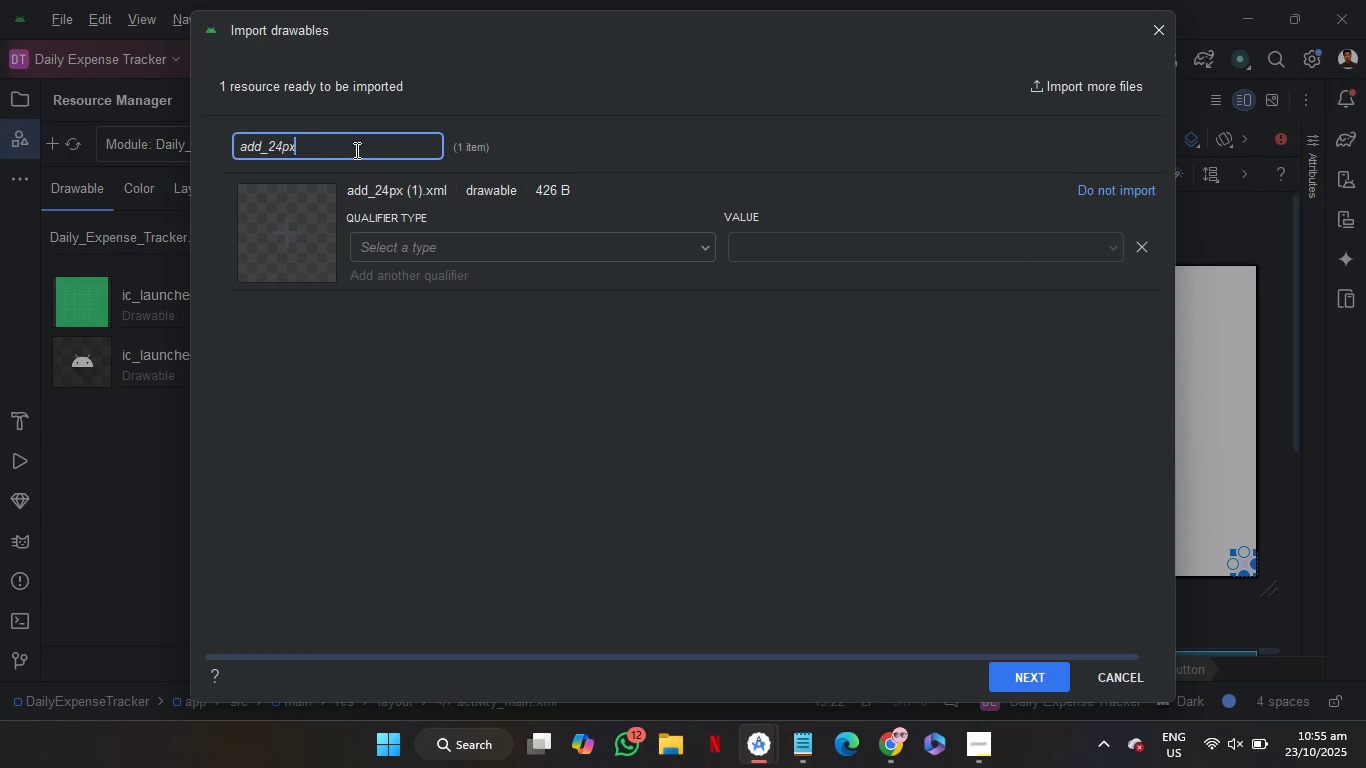 
key(Backspace)
 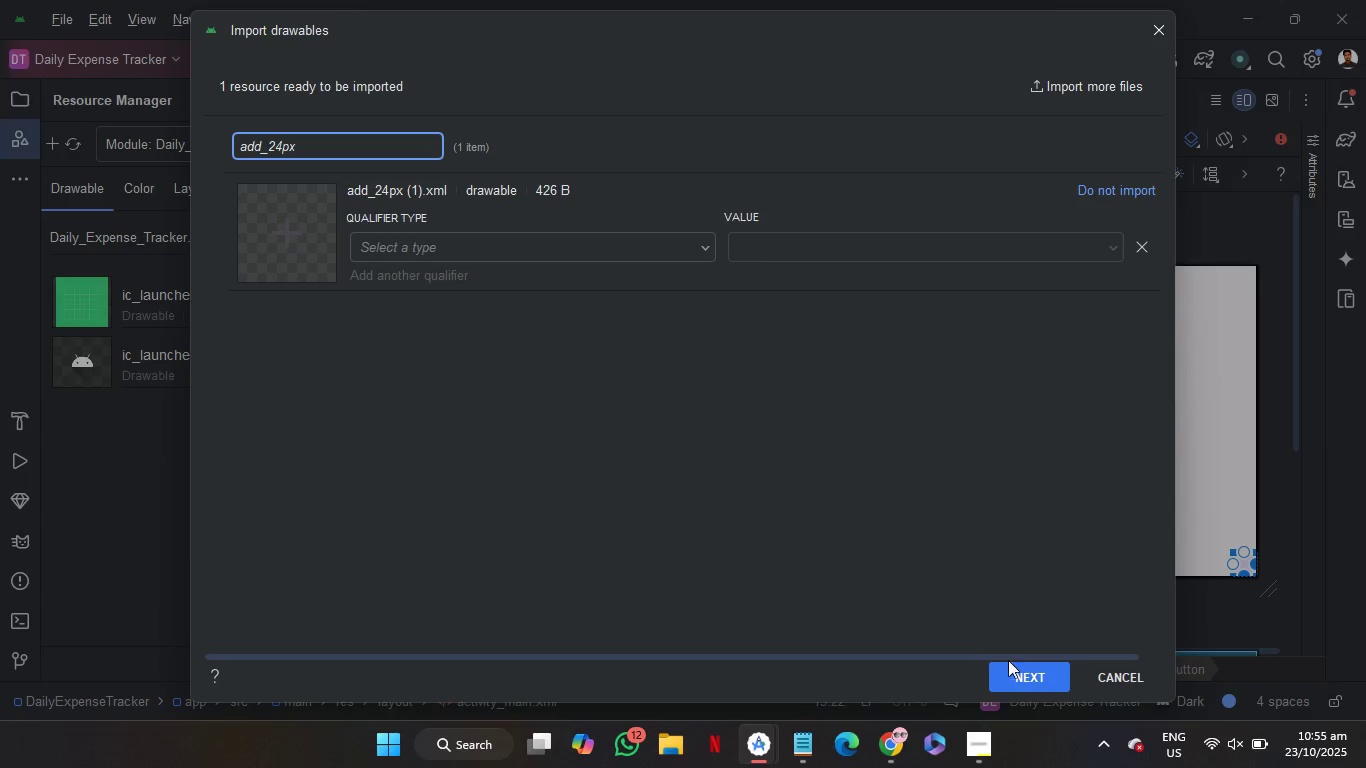 
left_click([1011, 675])
 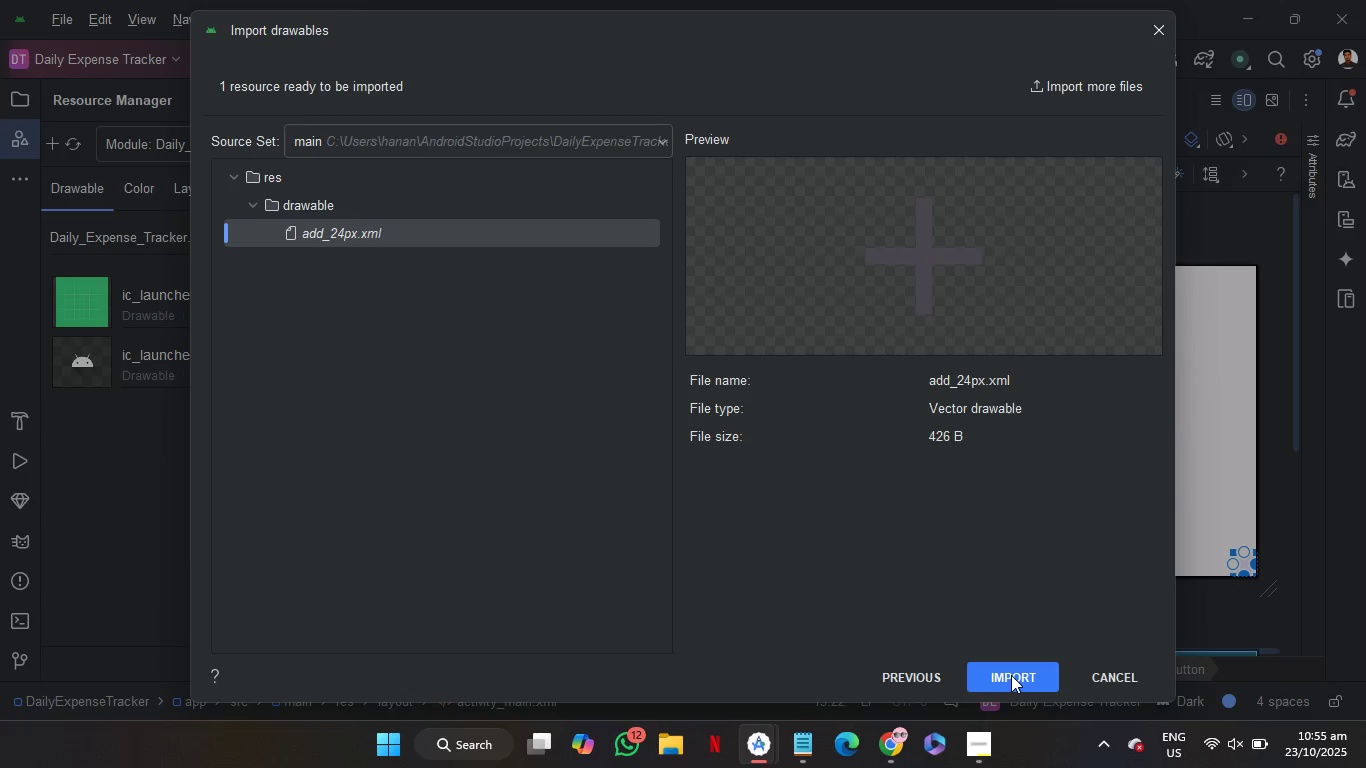 
left_click([1011, 675])
 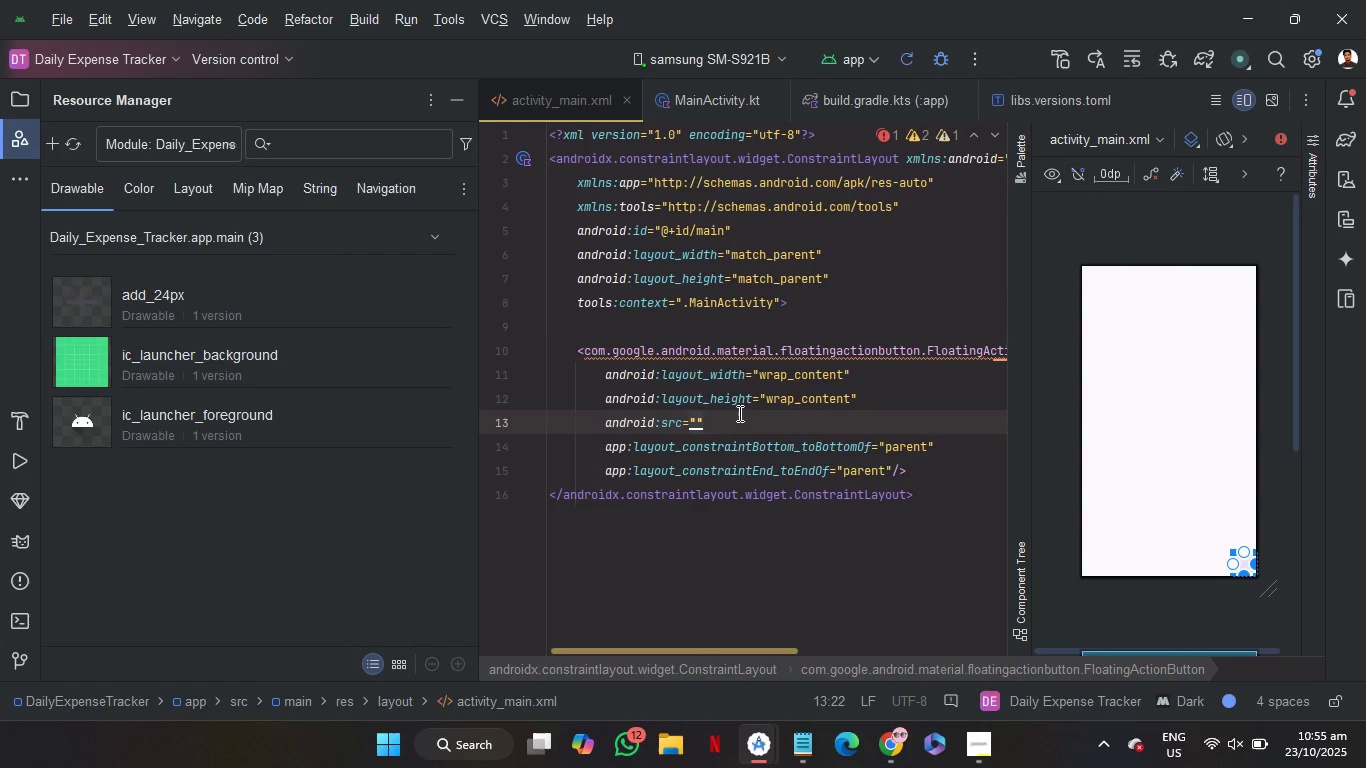 
left_click([740, 418])
 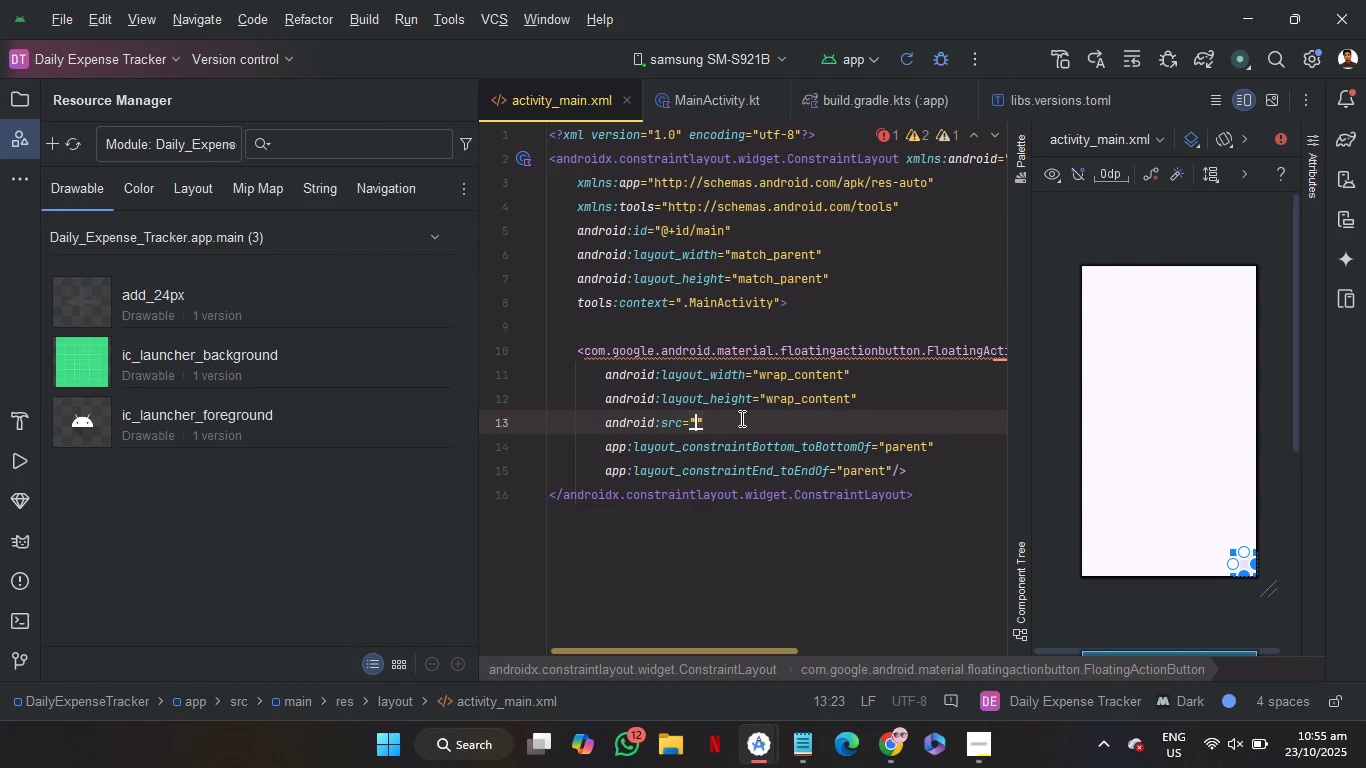 
key(ArrowLeft)
 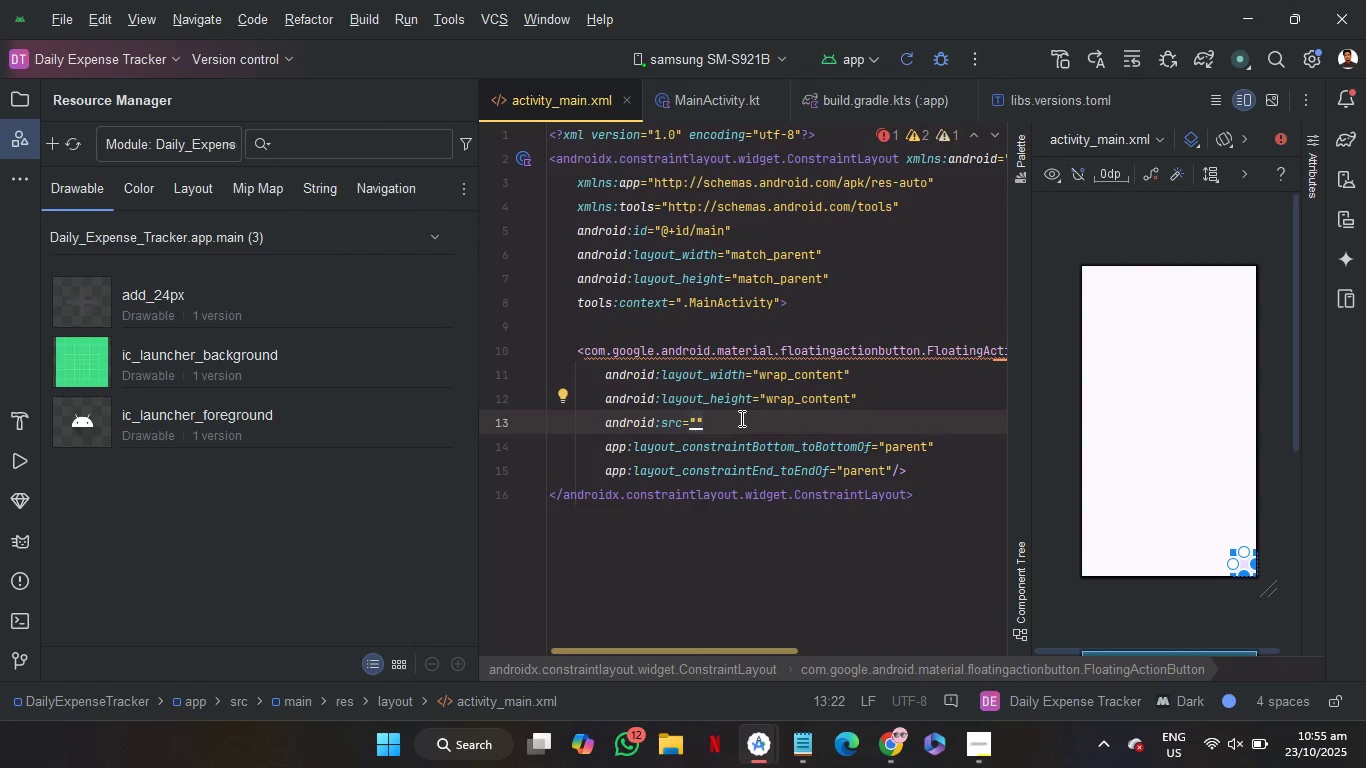 
key(A)
 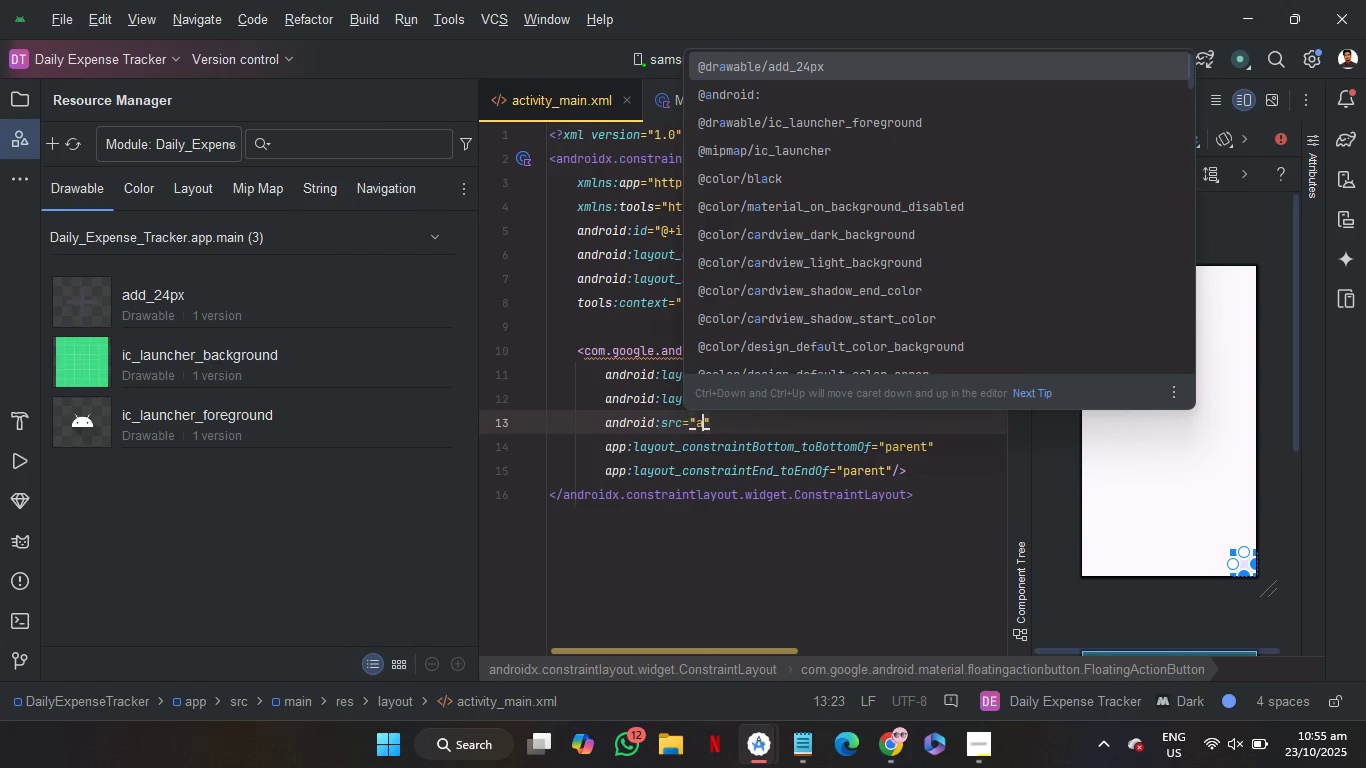 
key(Enter)
 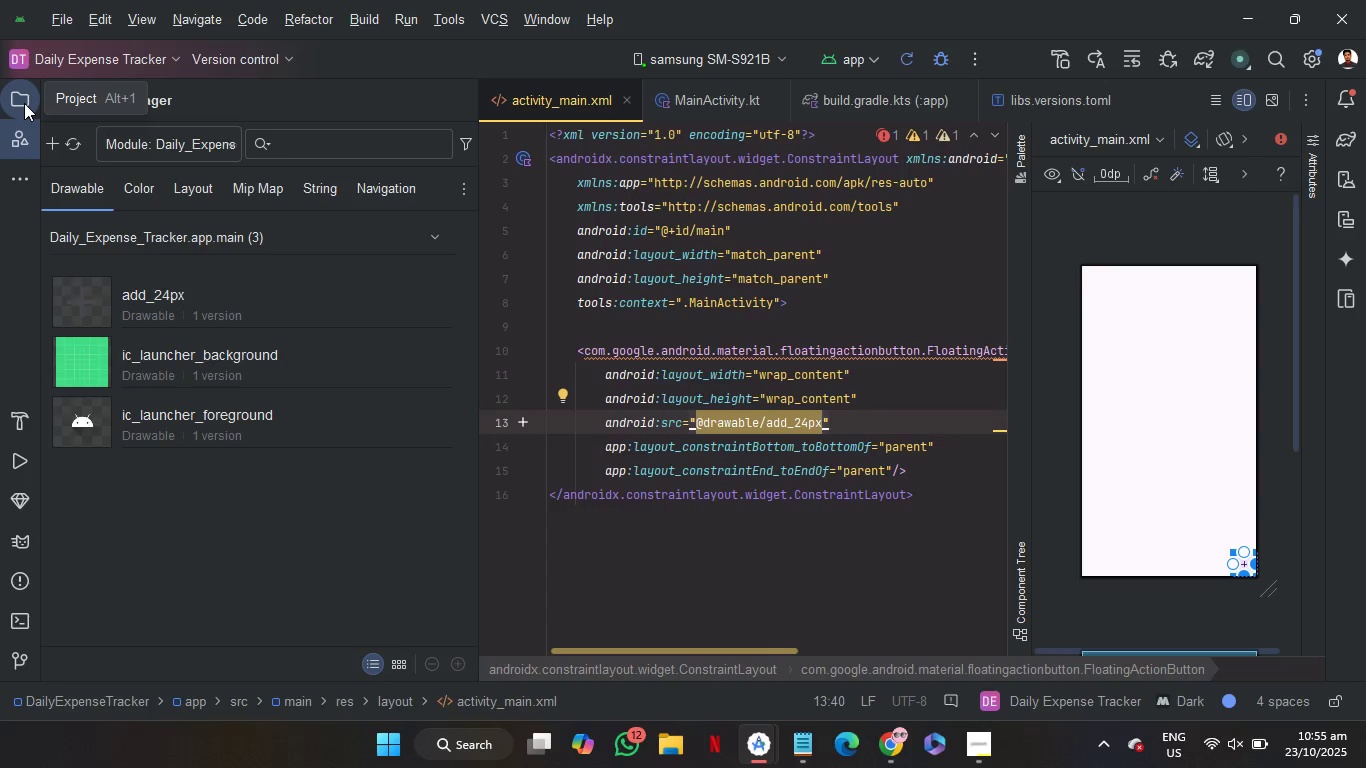 
left_click([24, 103])
 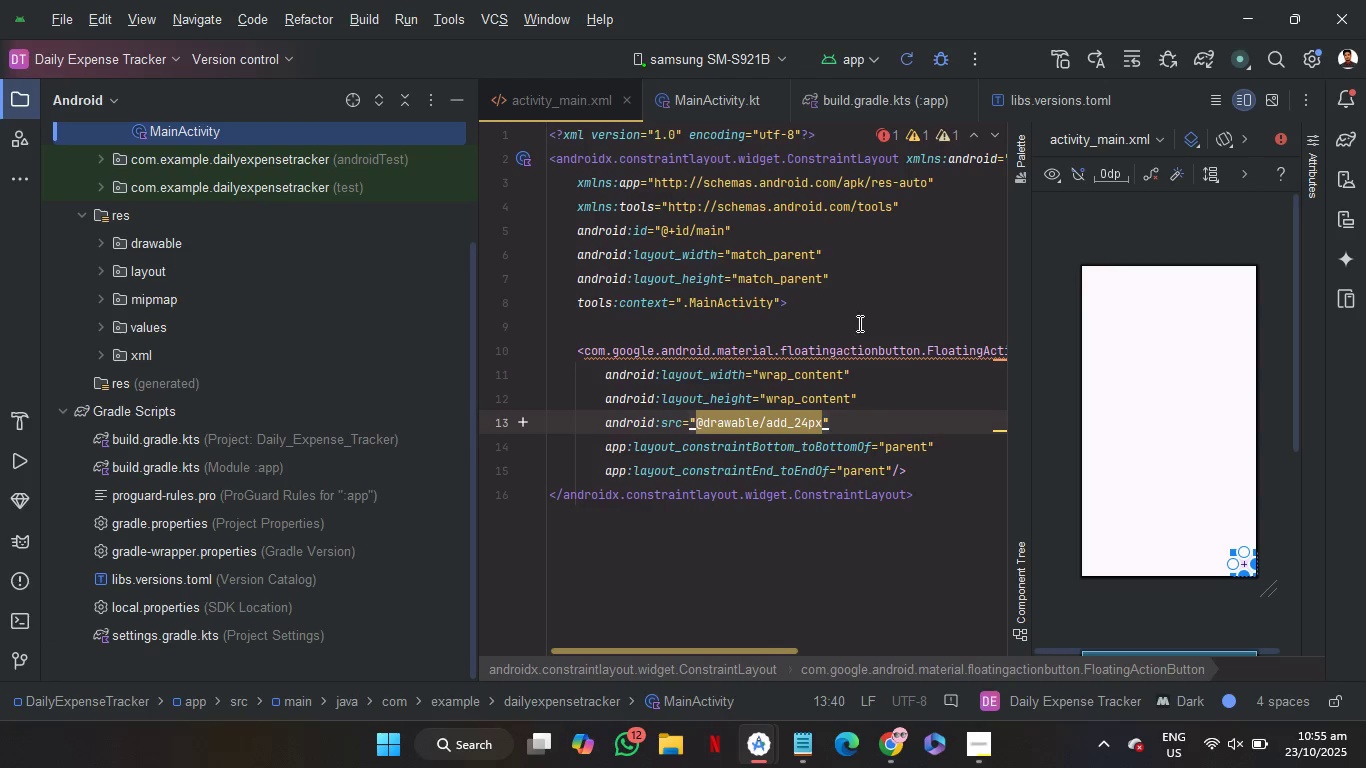 
left_click([858, 323])
 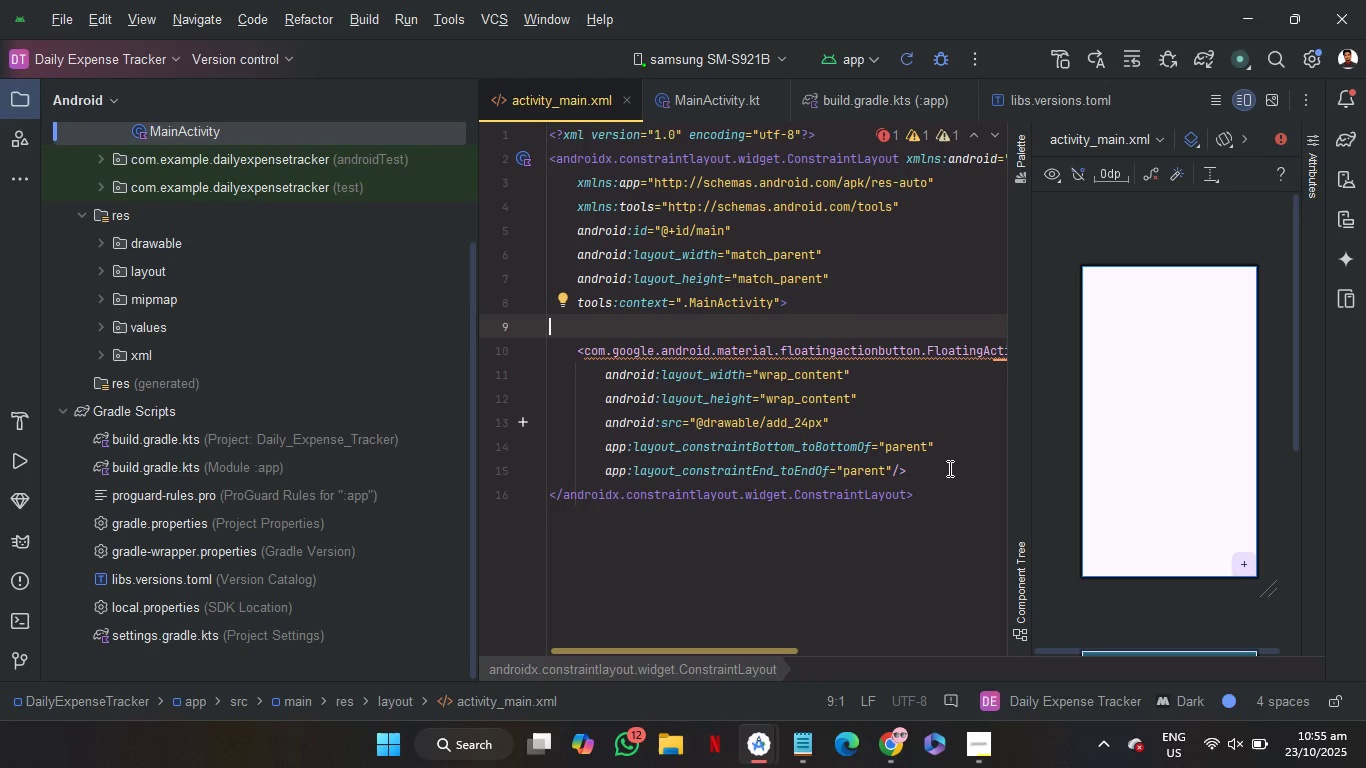 
scroll: coordinate [948, 468], scroll_direction: down, amount: 7.0
 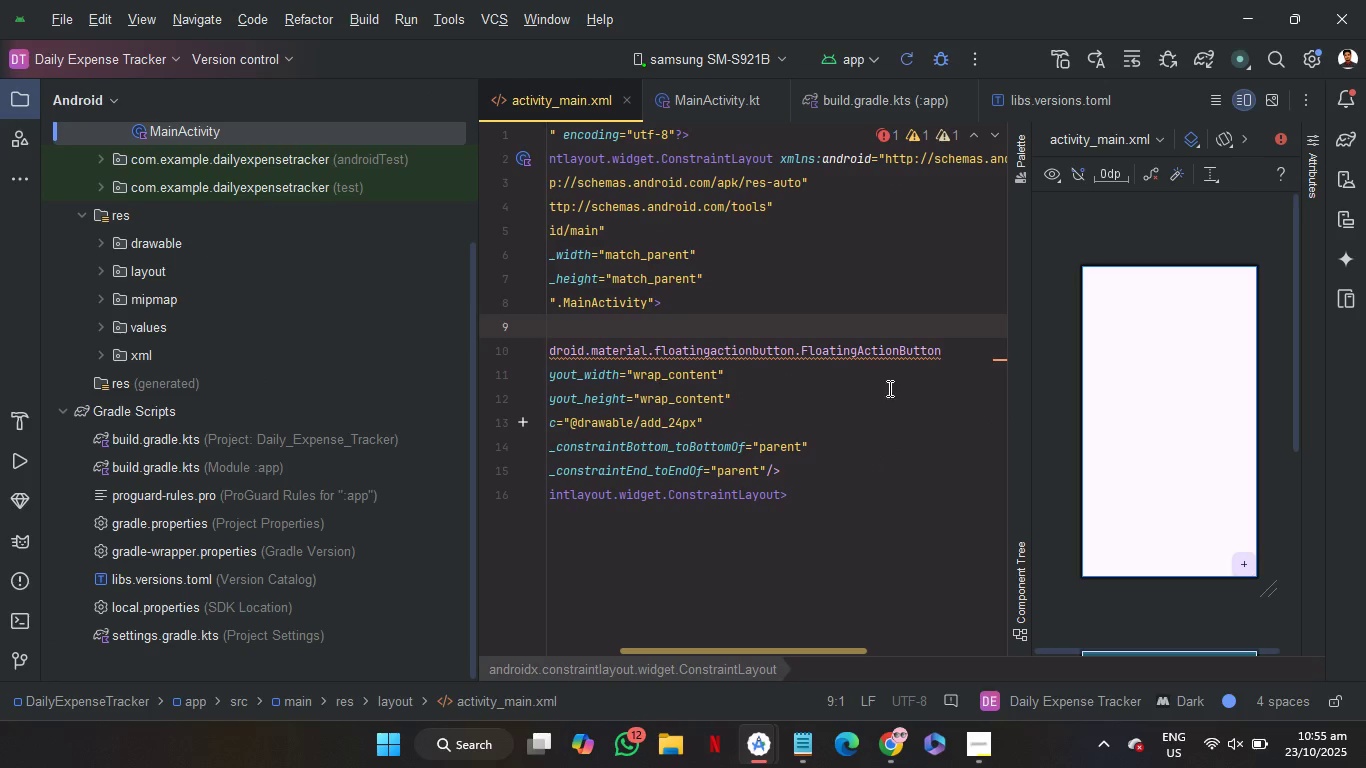 
mouse_move([836, 362])
 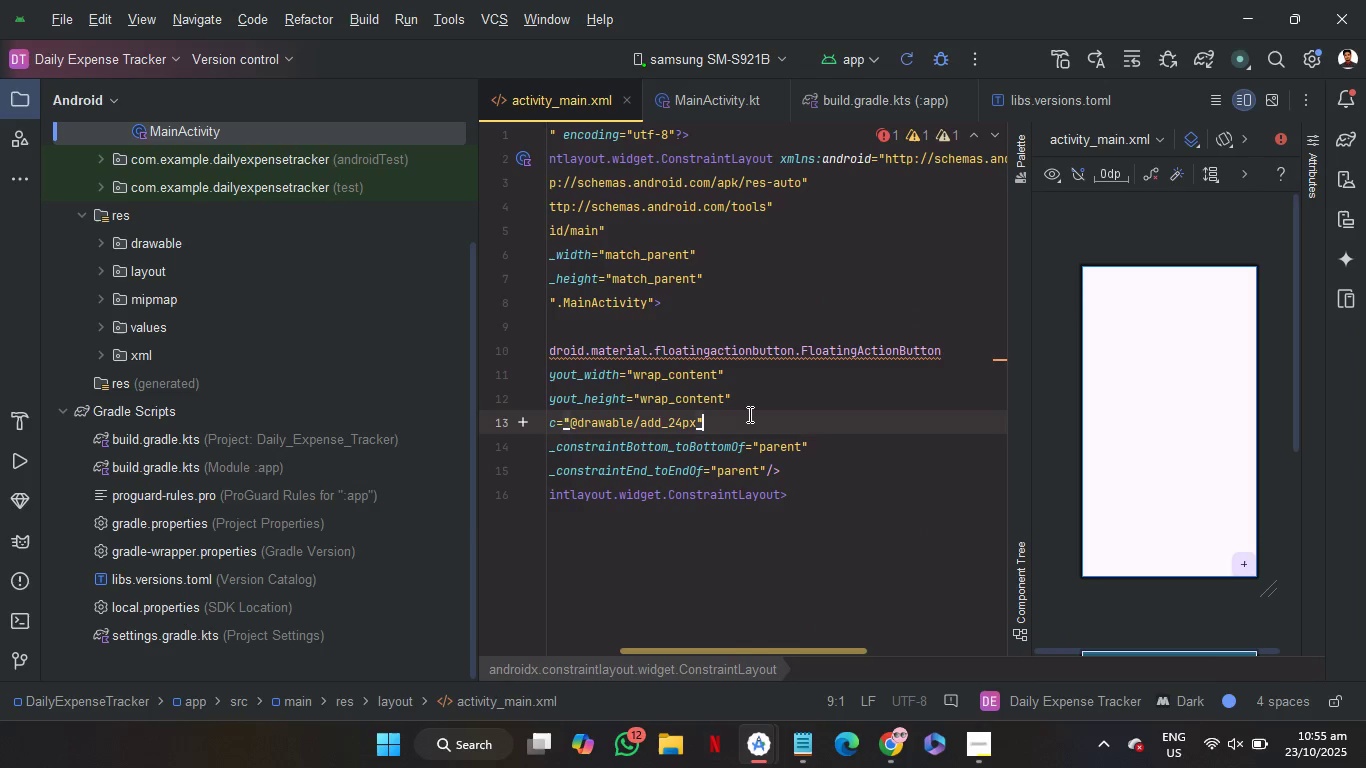 
left_click([748, 414])
 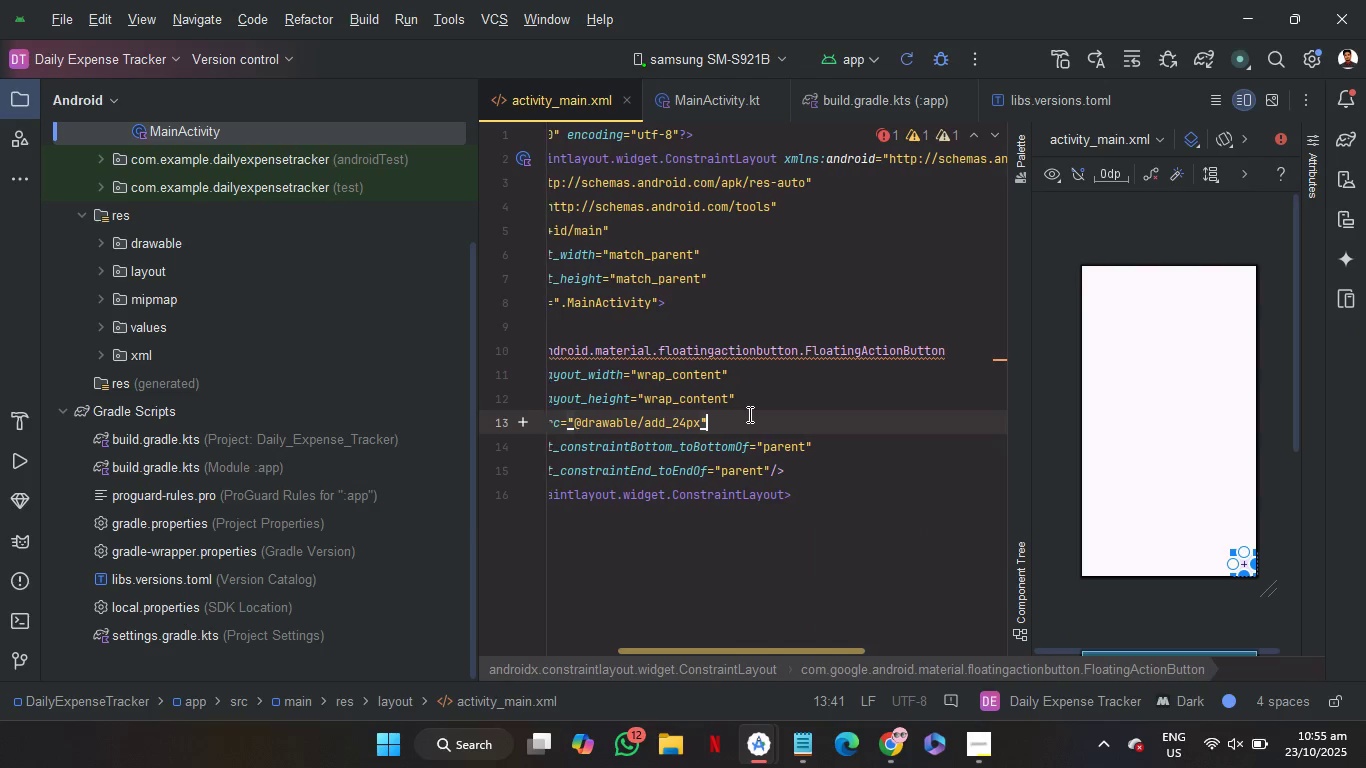 
scroll: coordinate [748, 414], scroll_direction: up, amount: 8.0
 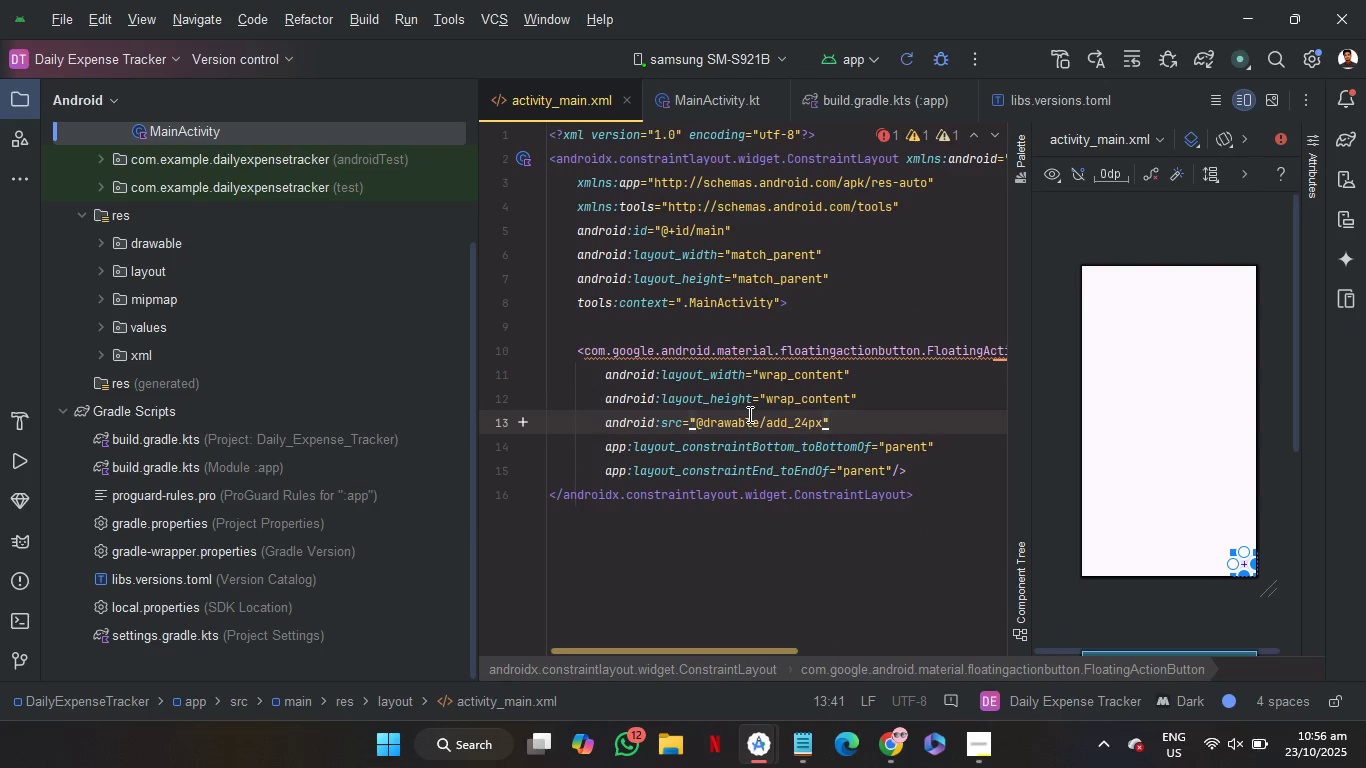 
key(Enter)
 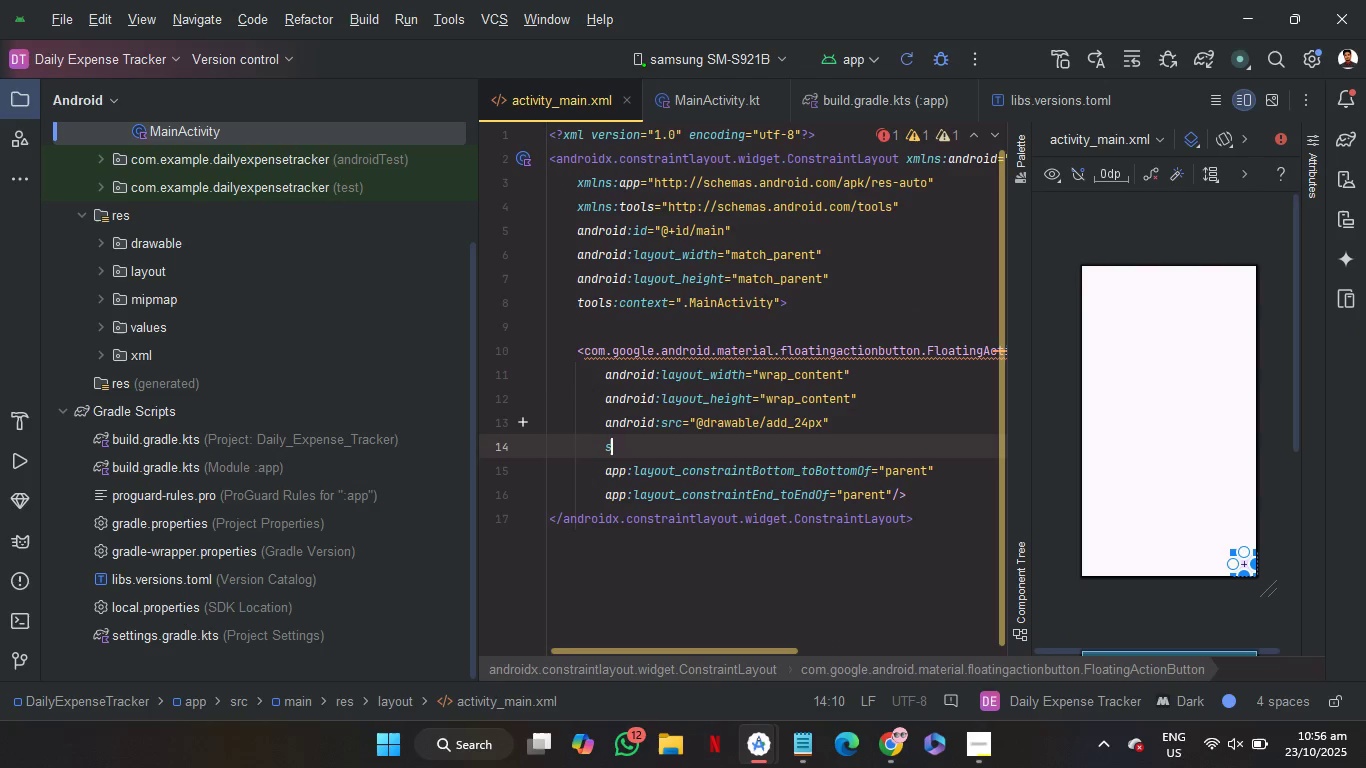 
type(se)
 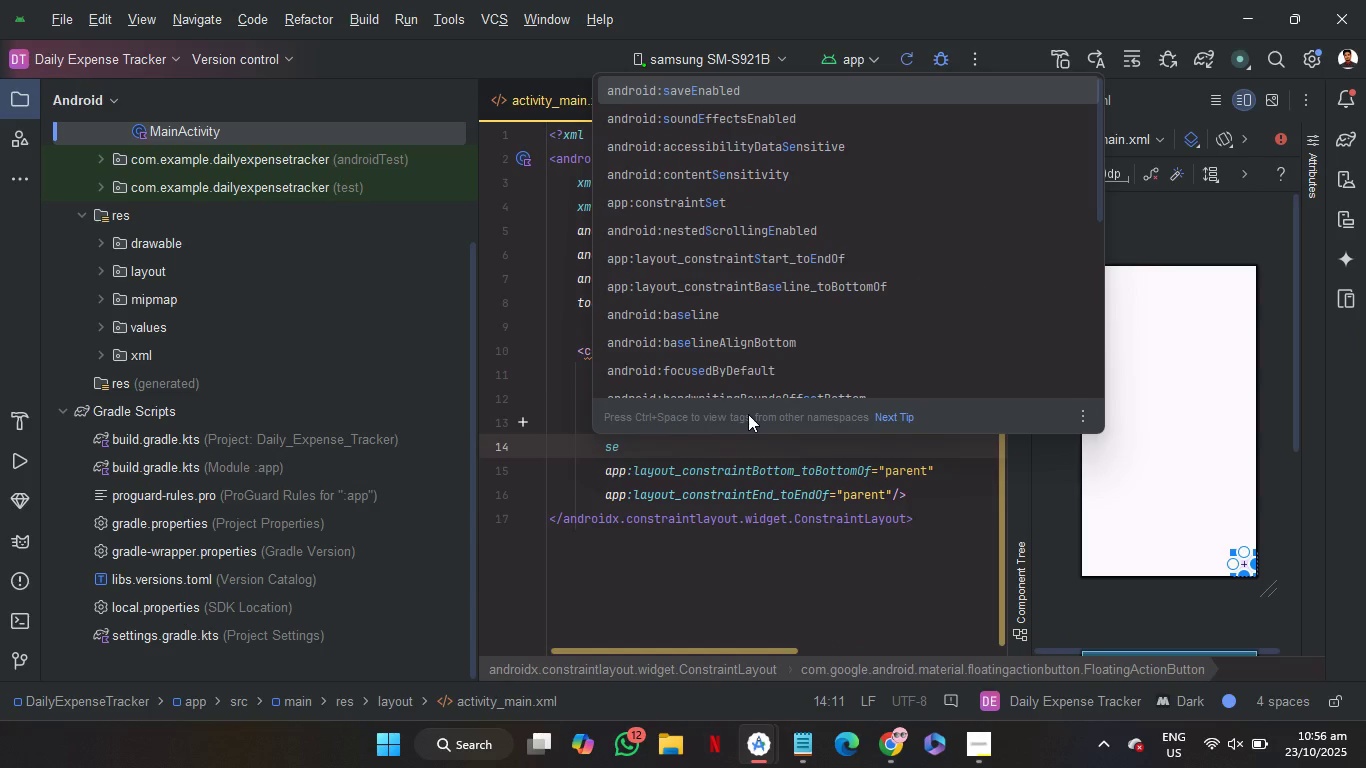 
key(T)
 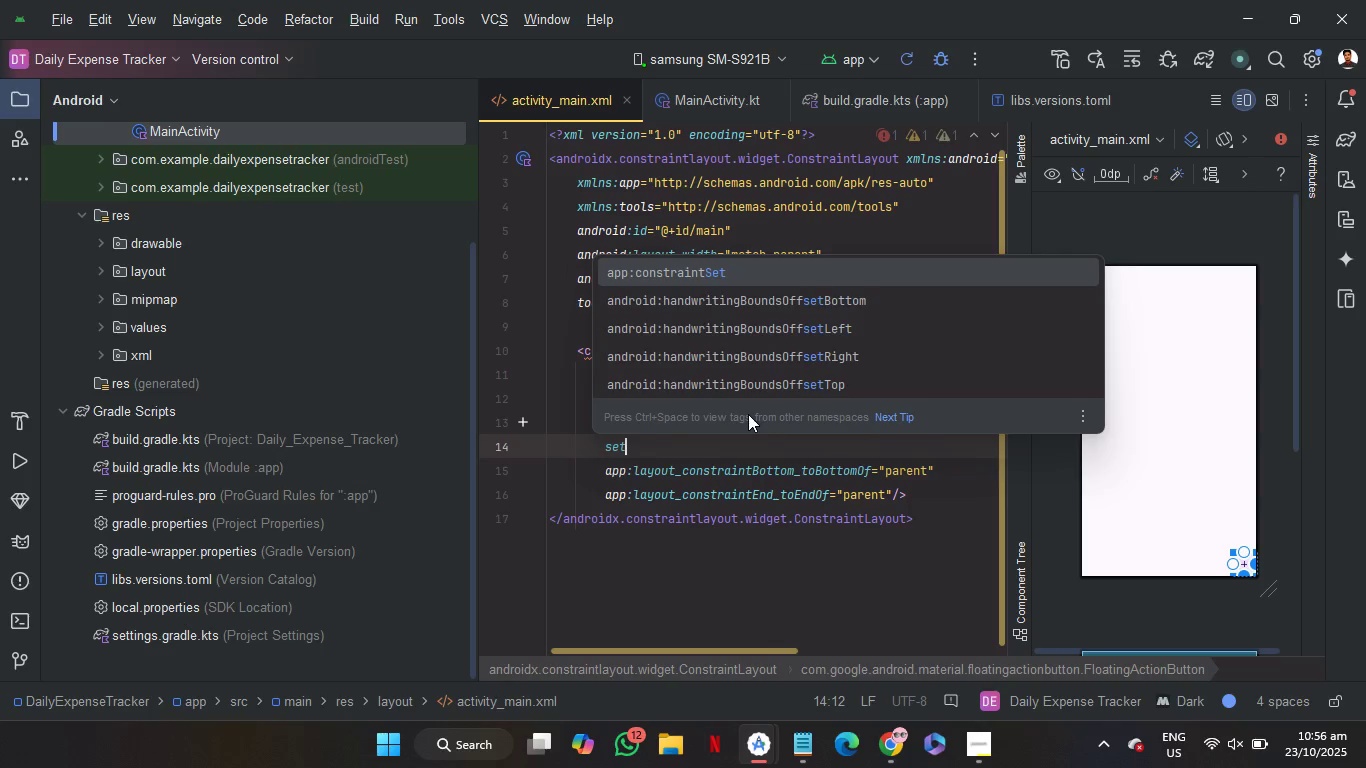 
key(Backslash)
 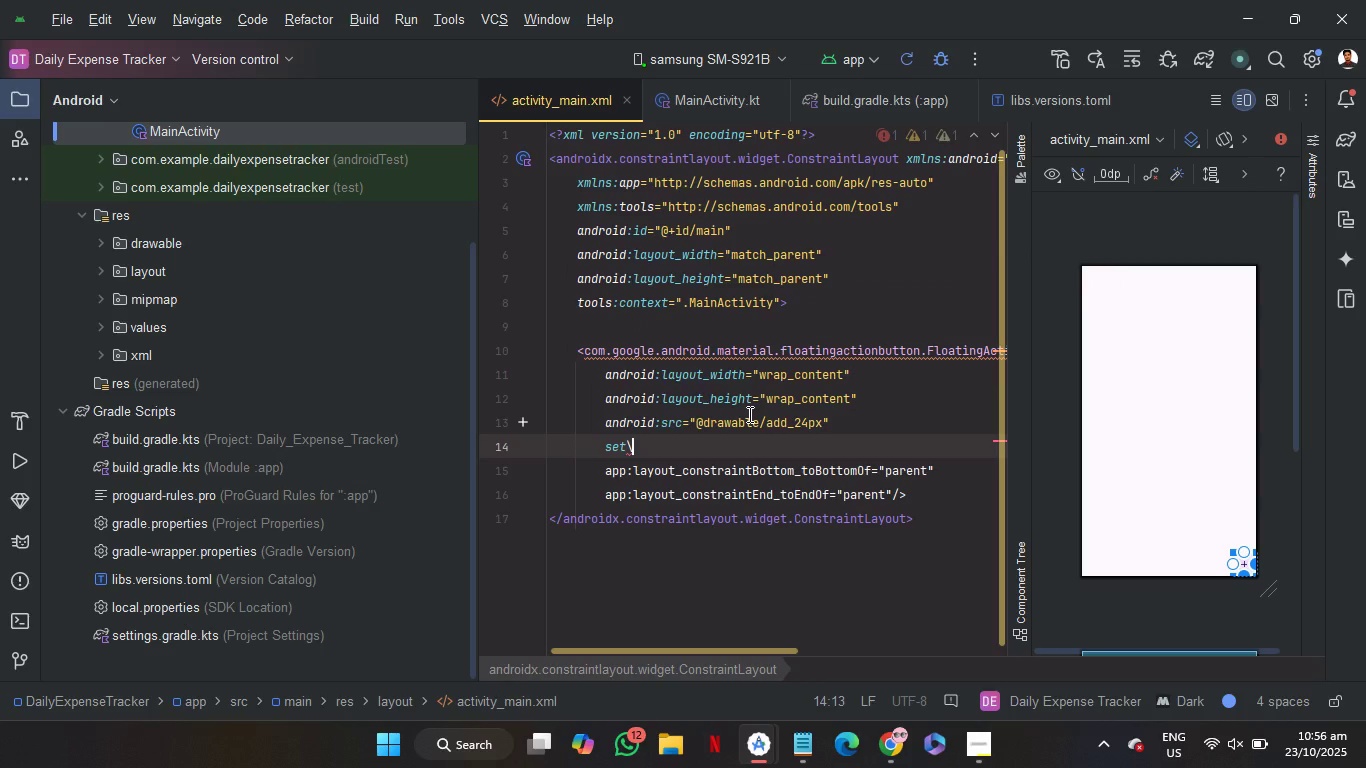 
hold_key(key=Backspace, duration=0.39)
 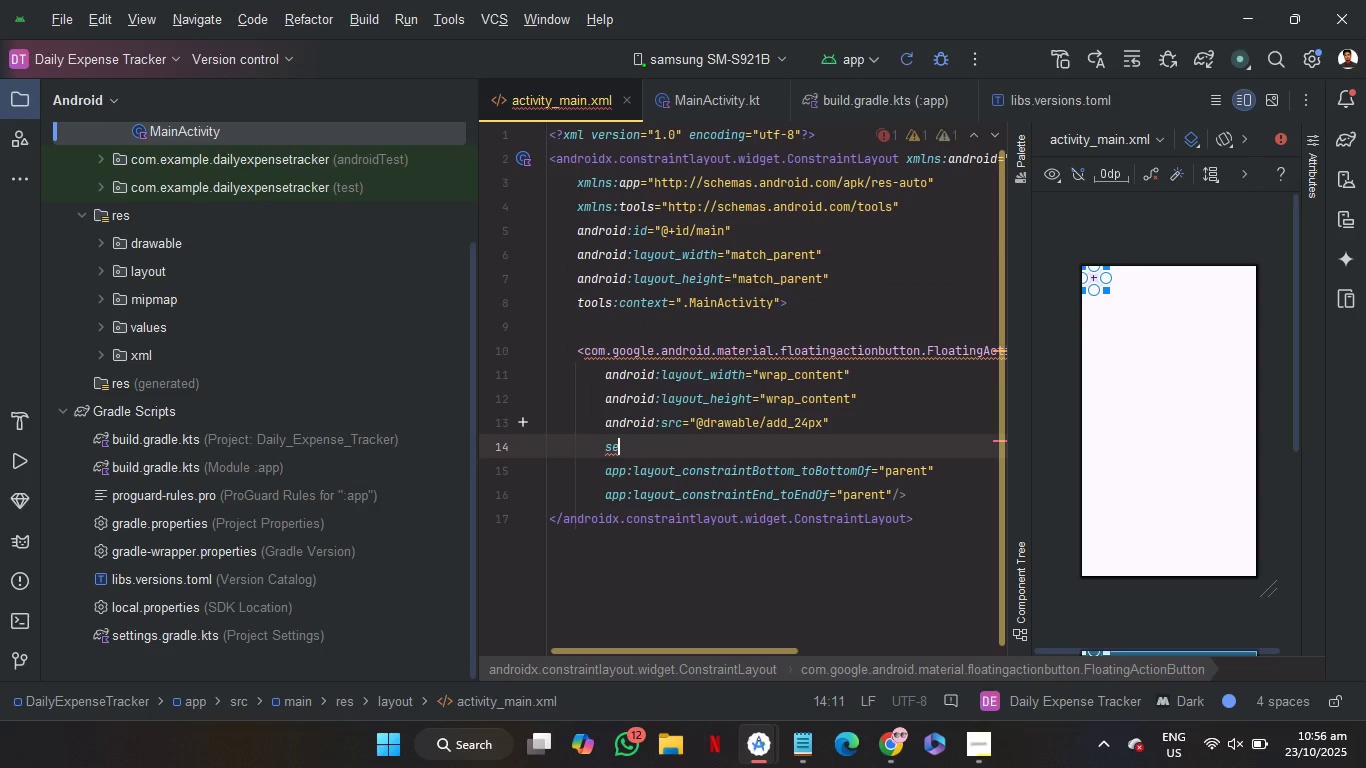 
key(Backspace)
 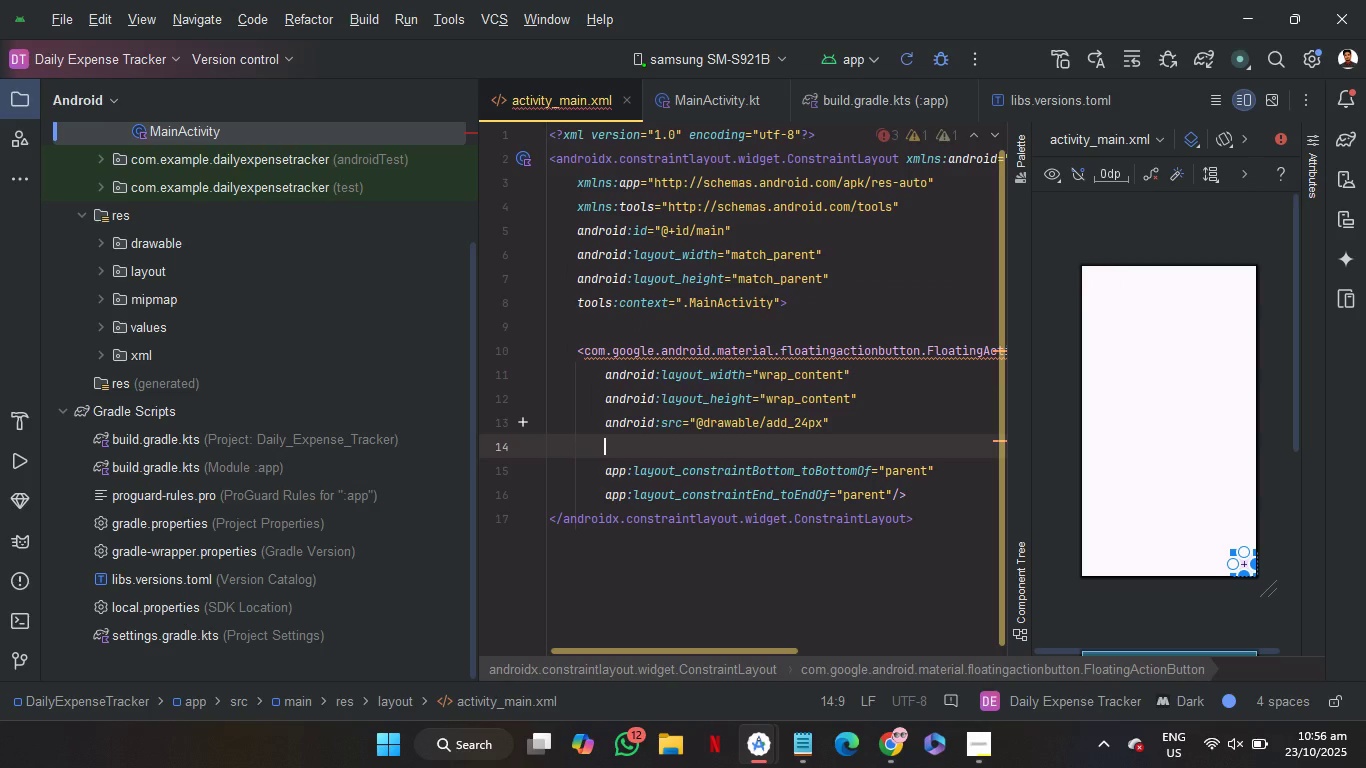 
key(Backspace)
 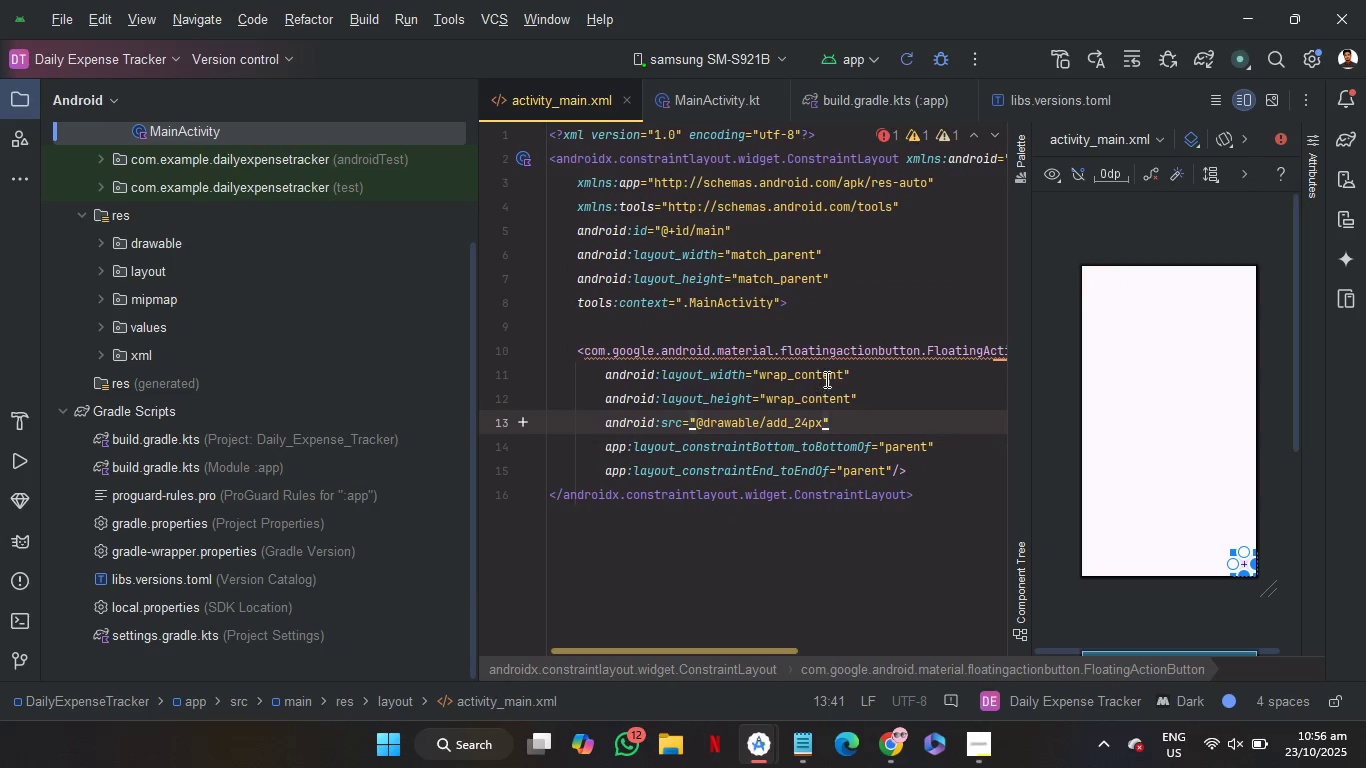 
mouse_move([875, 375])
 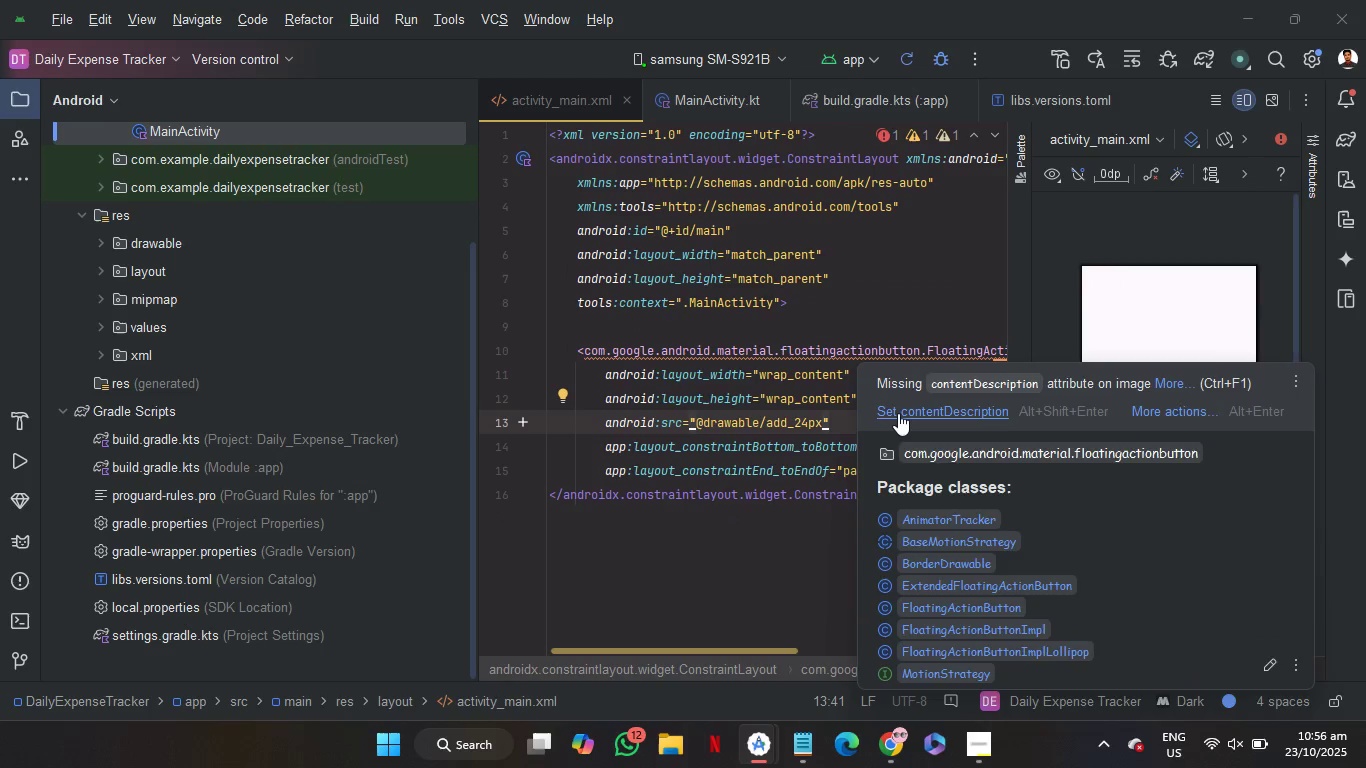 
left_click([898, 413])
 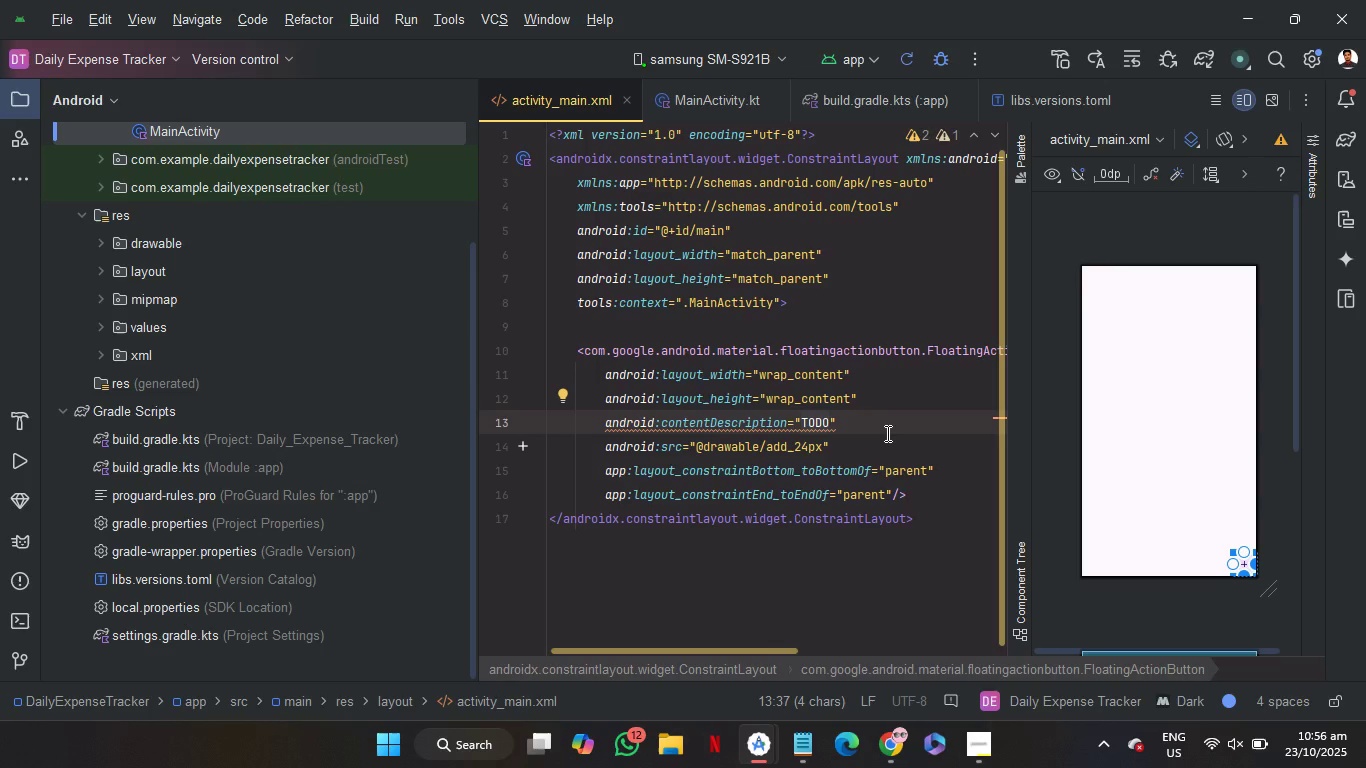 
key(Backspace)
type(ADD EXX)
key(Backspace)
 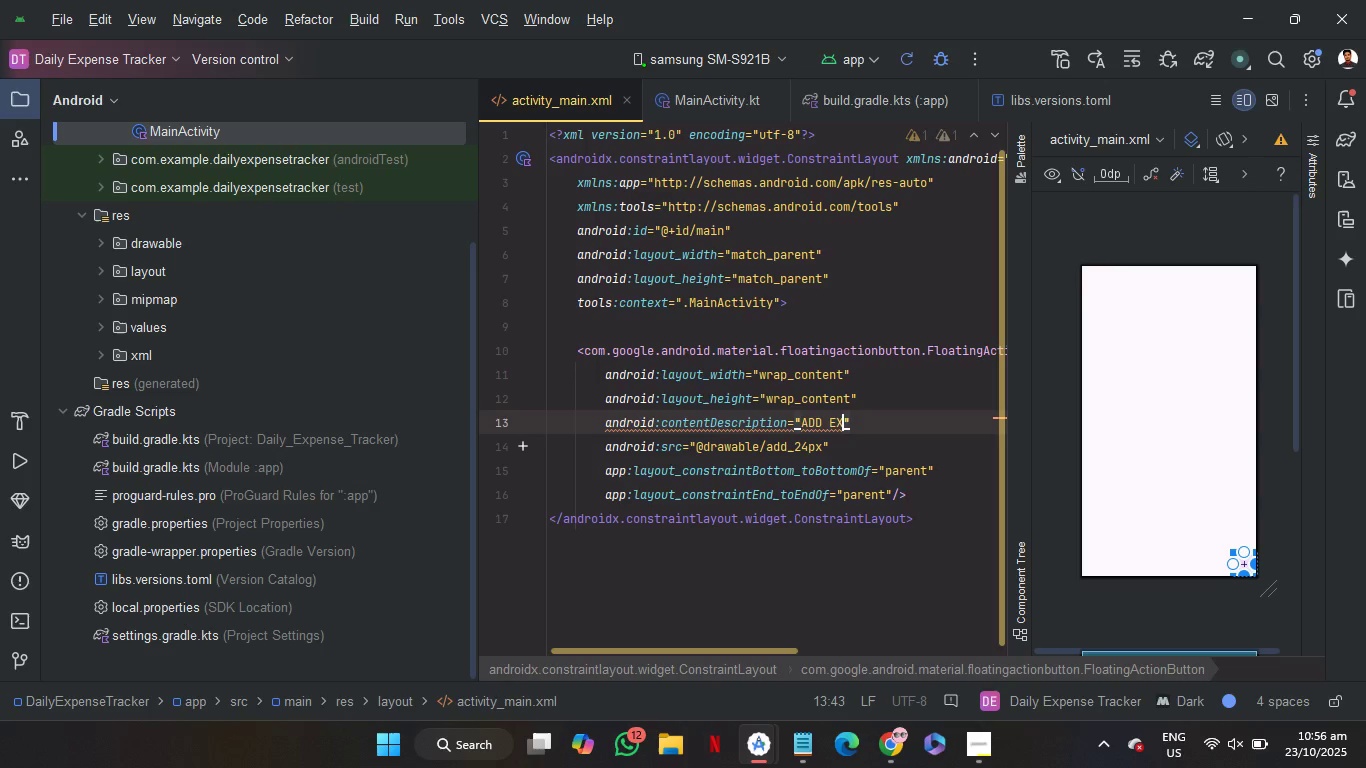 
hold_key(key=ShiftRight, duration=0.99)
 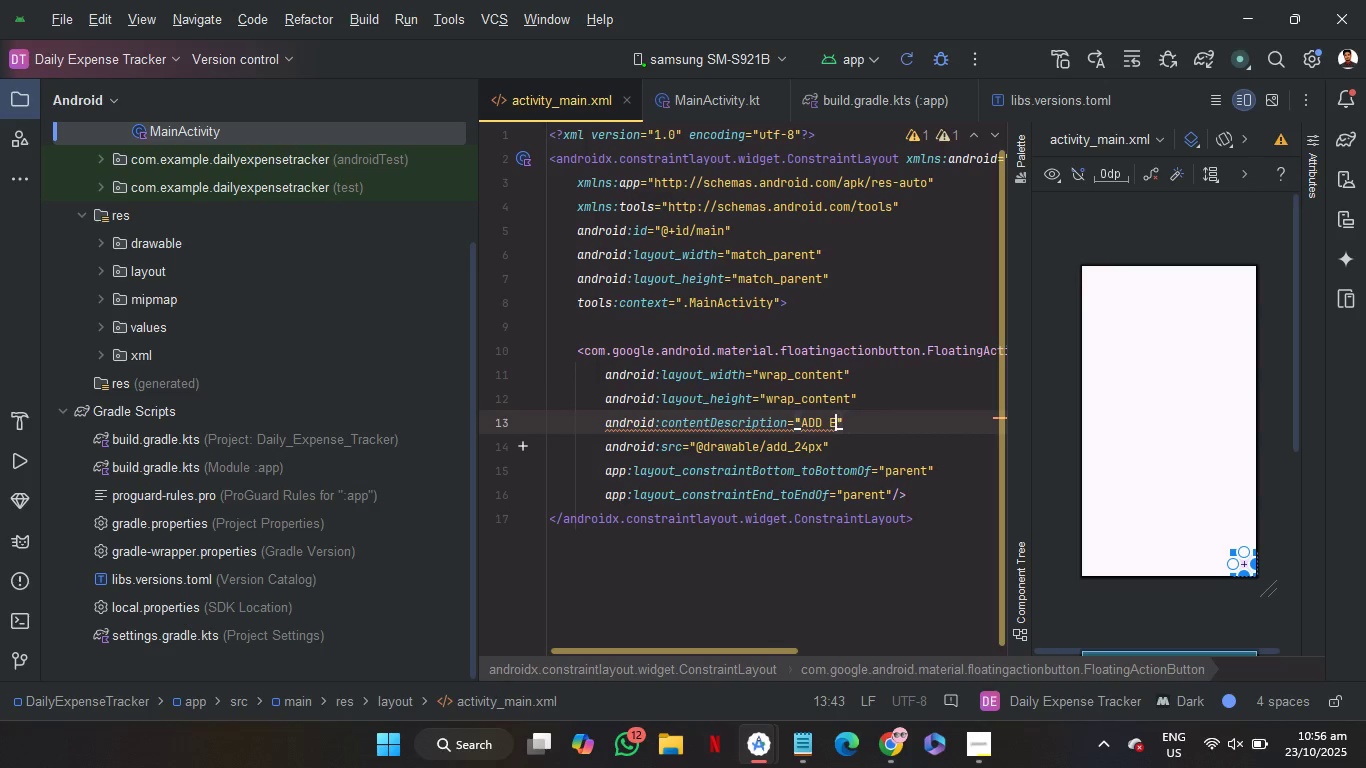 
key(Backspace)
key(Backspace)
key(Backspace)
key(Backspace)
key(Backspace)
type(dd Expense)
 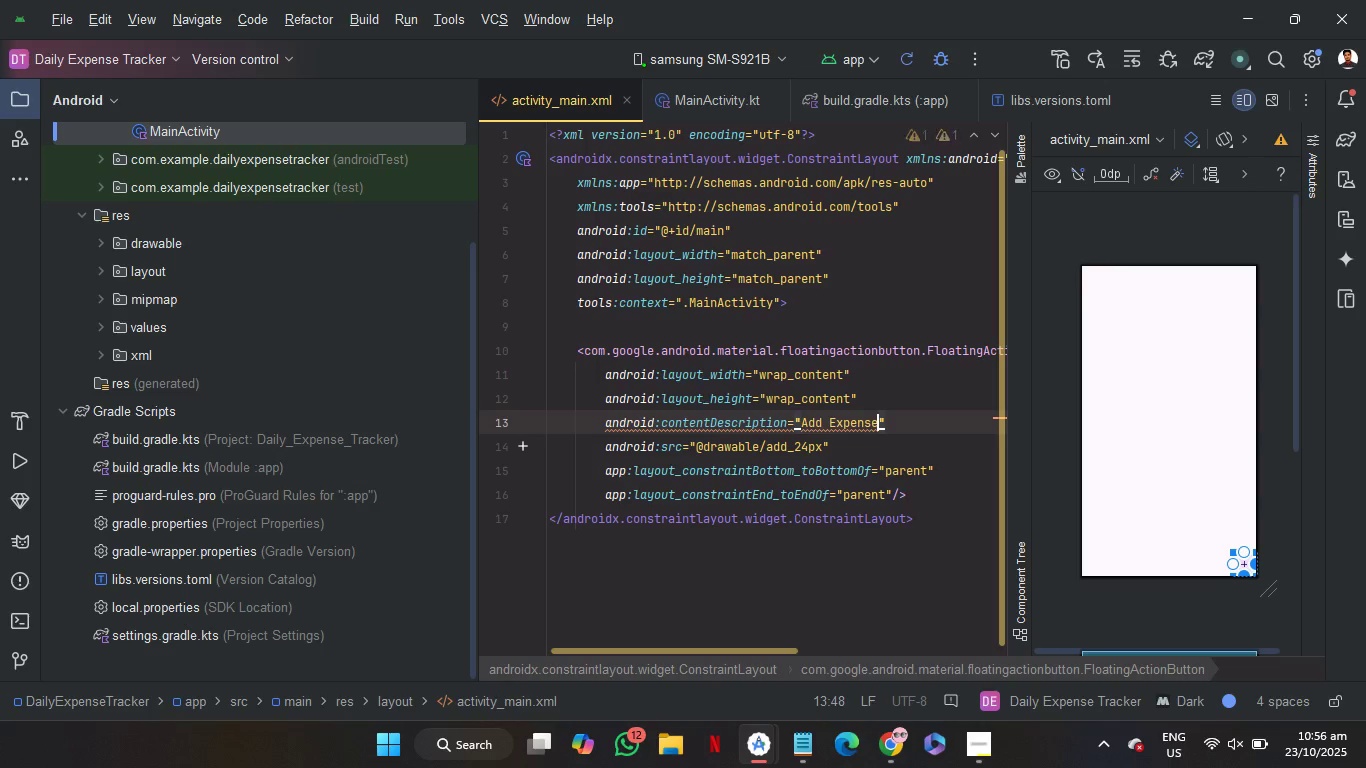 
key(ArrowDown)
 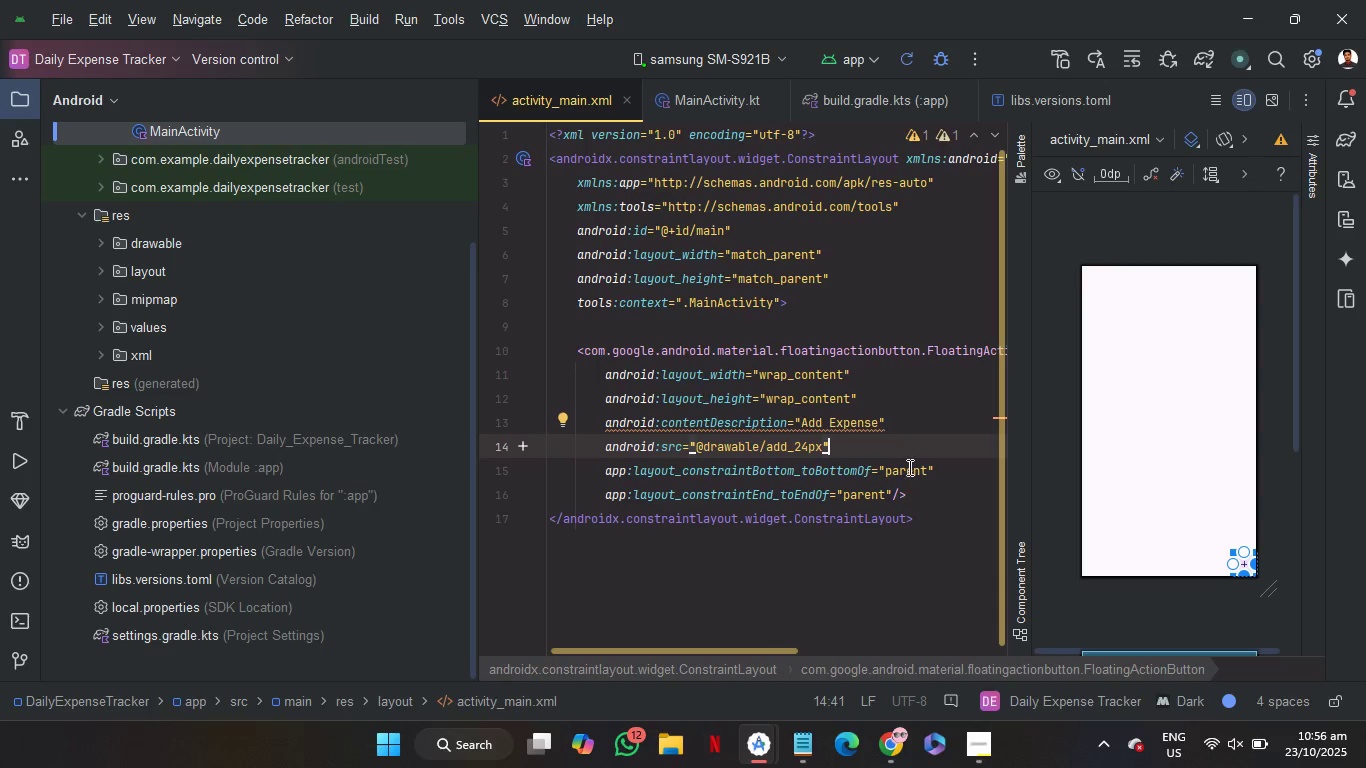 
wait(5.43)
 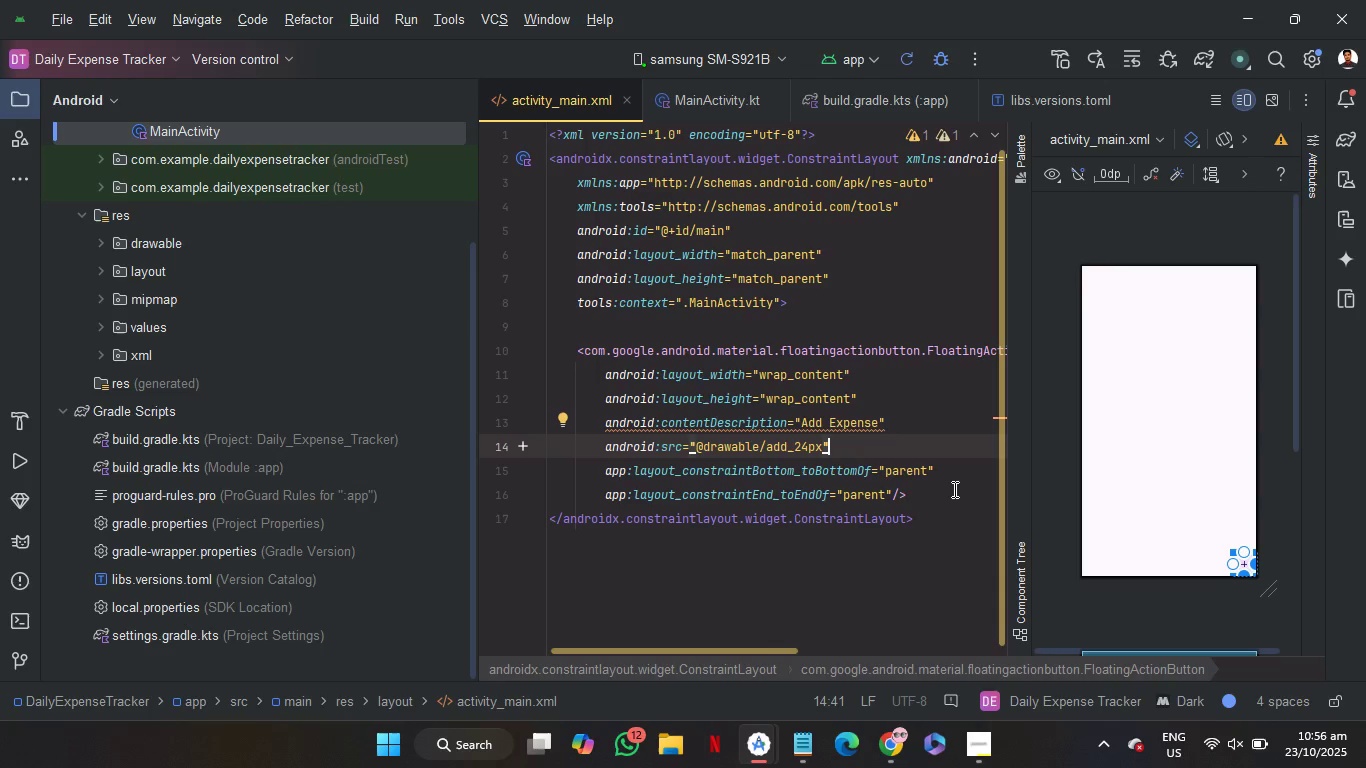 
left_click([900, 441])
 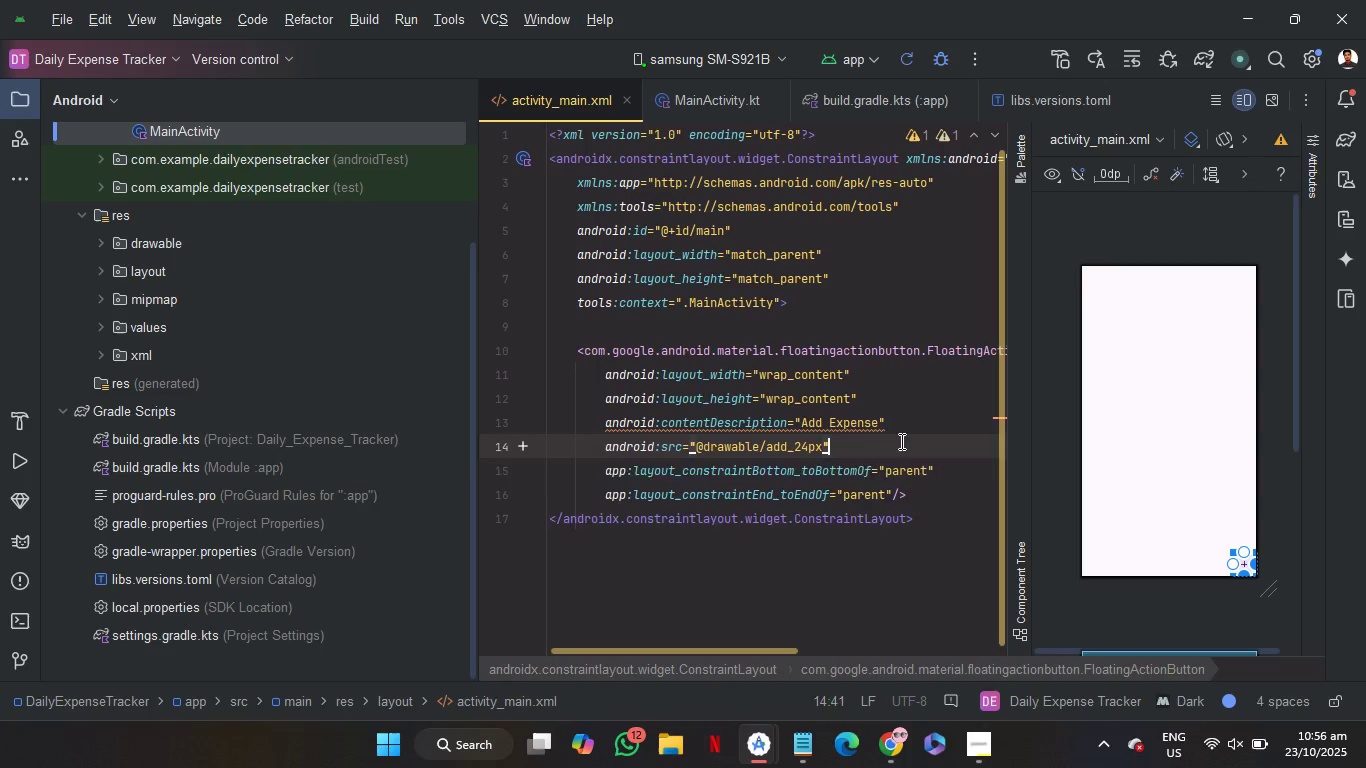 
key(Enter)
 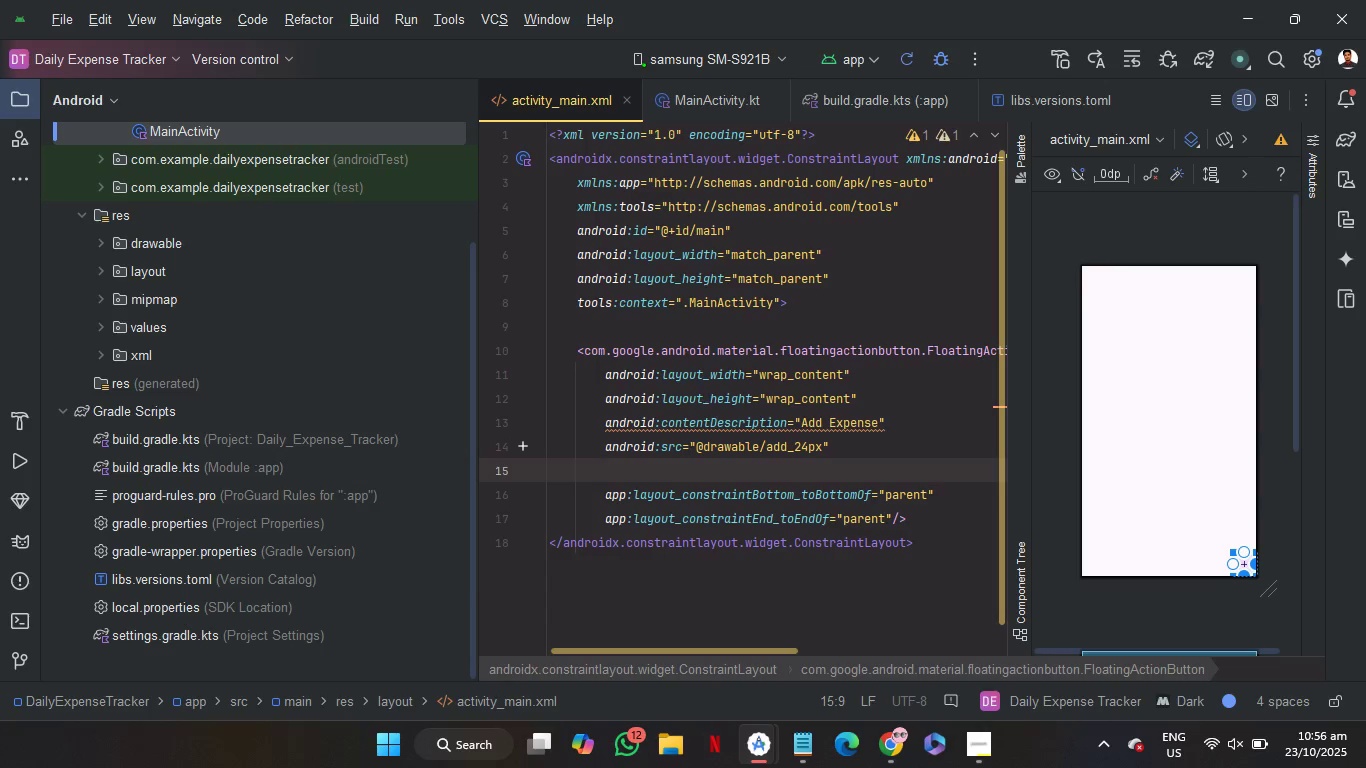 
type(ma)
 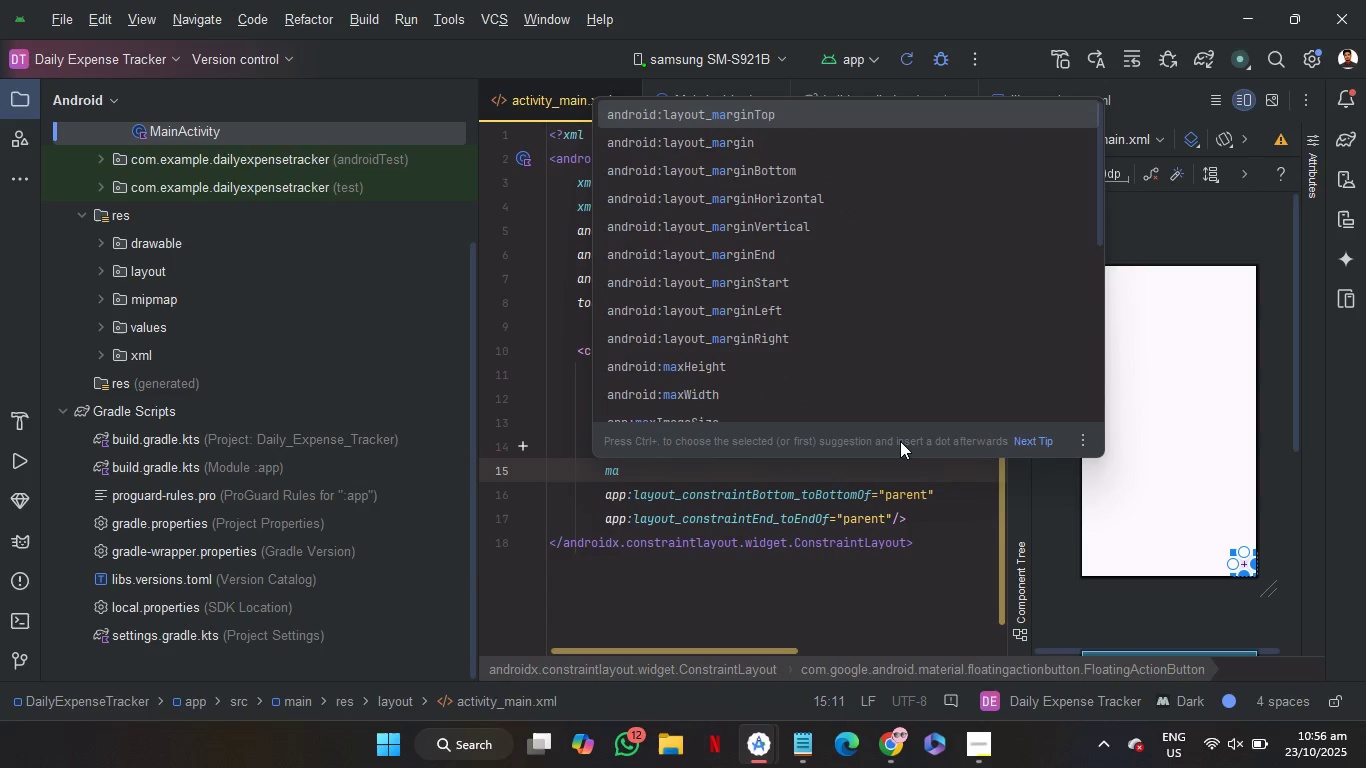 
key(ArrowDown)
 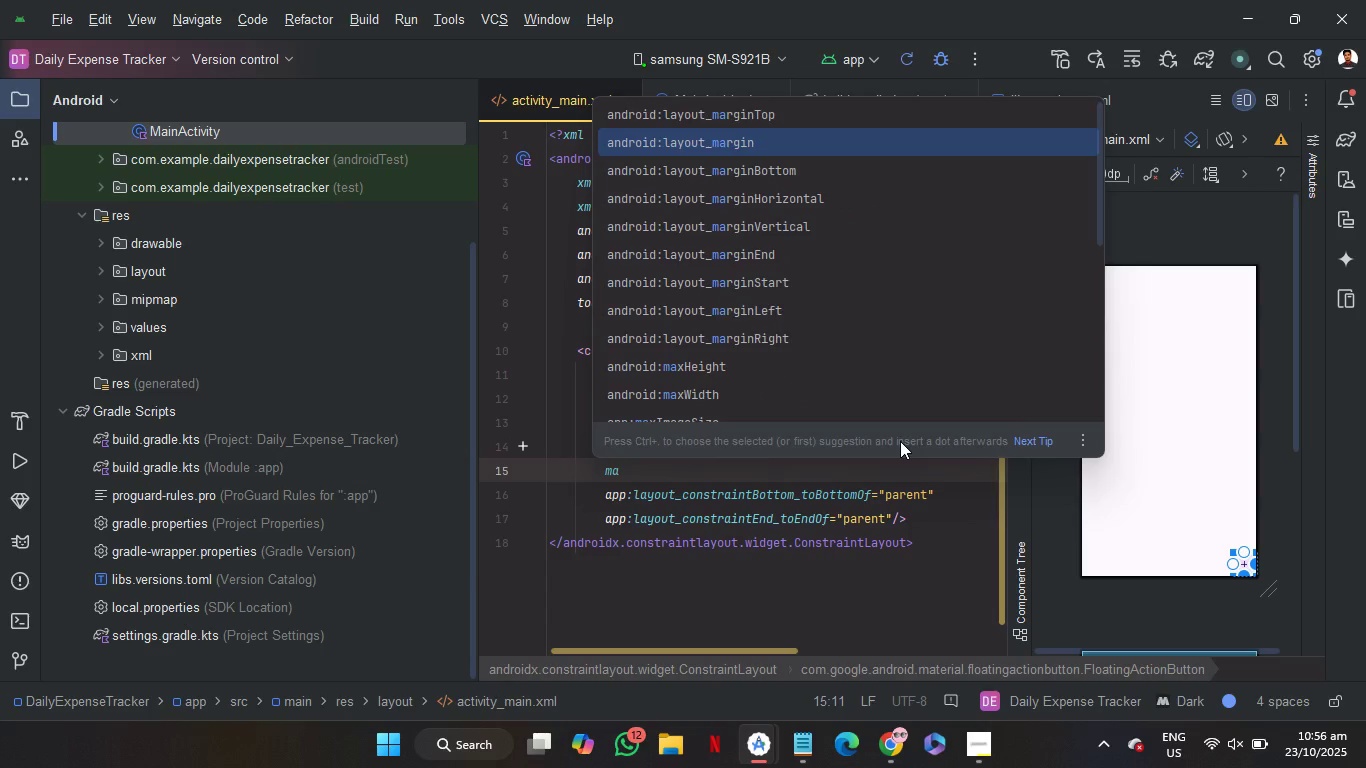 
key(Enter)
 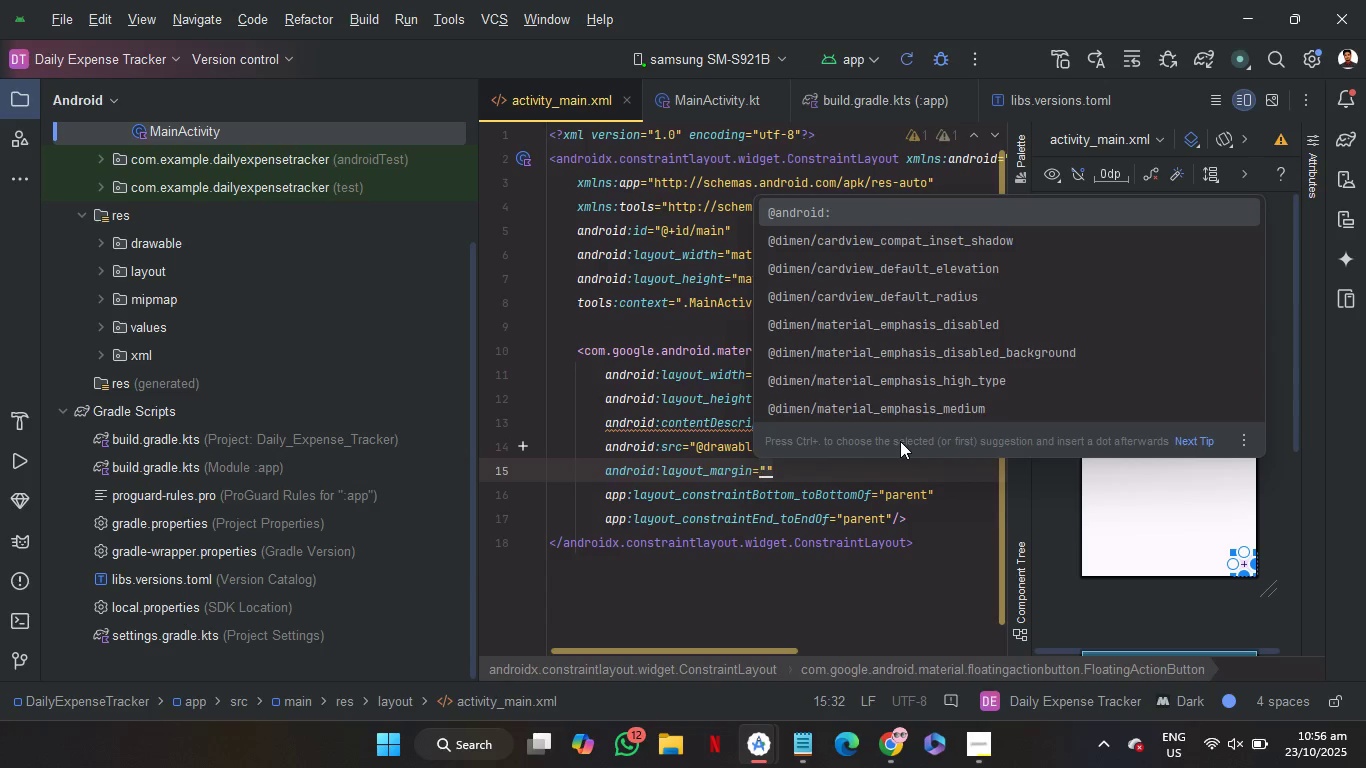 
type(18dp)
 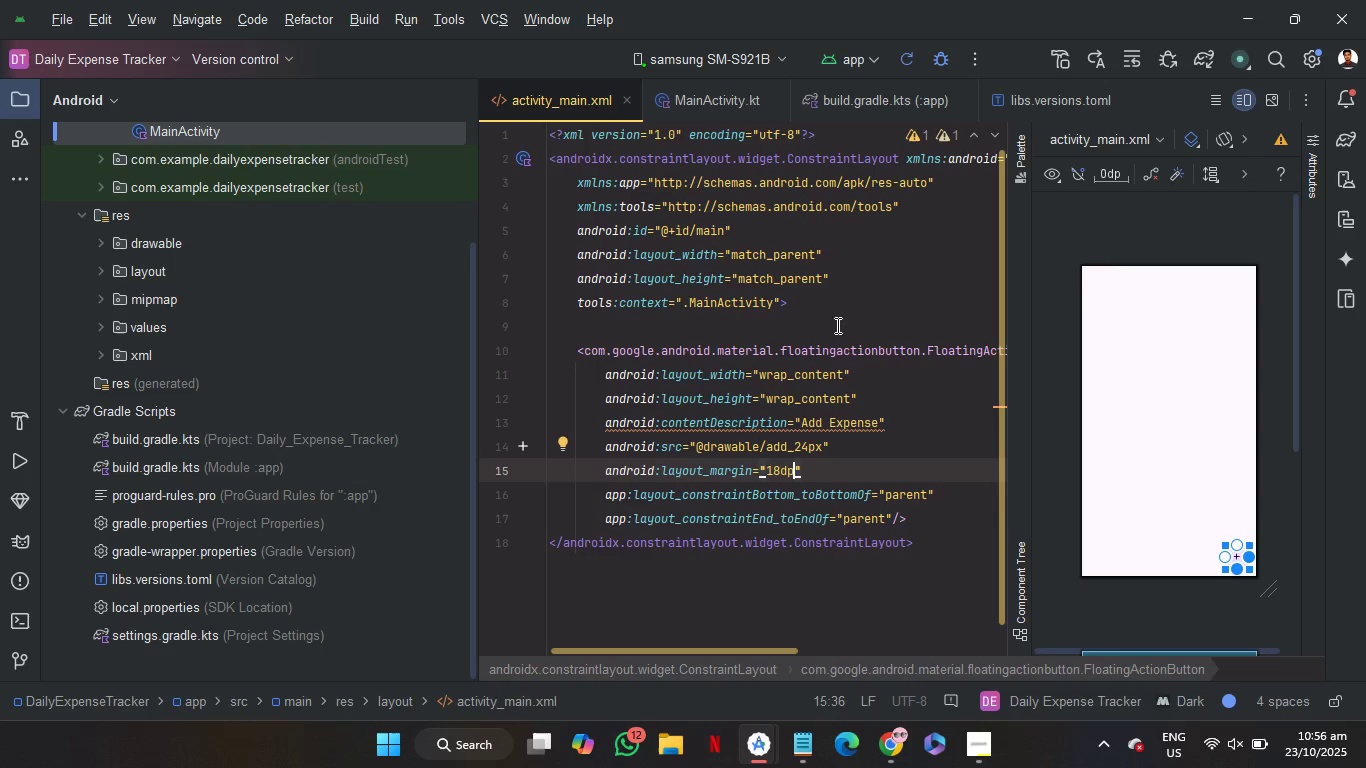 
left_click([837, 322])
 